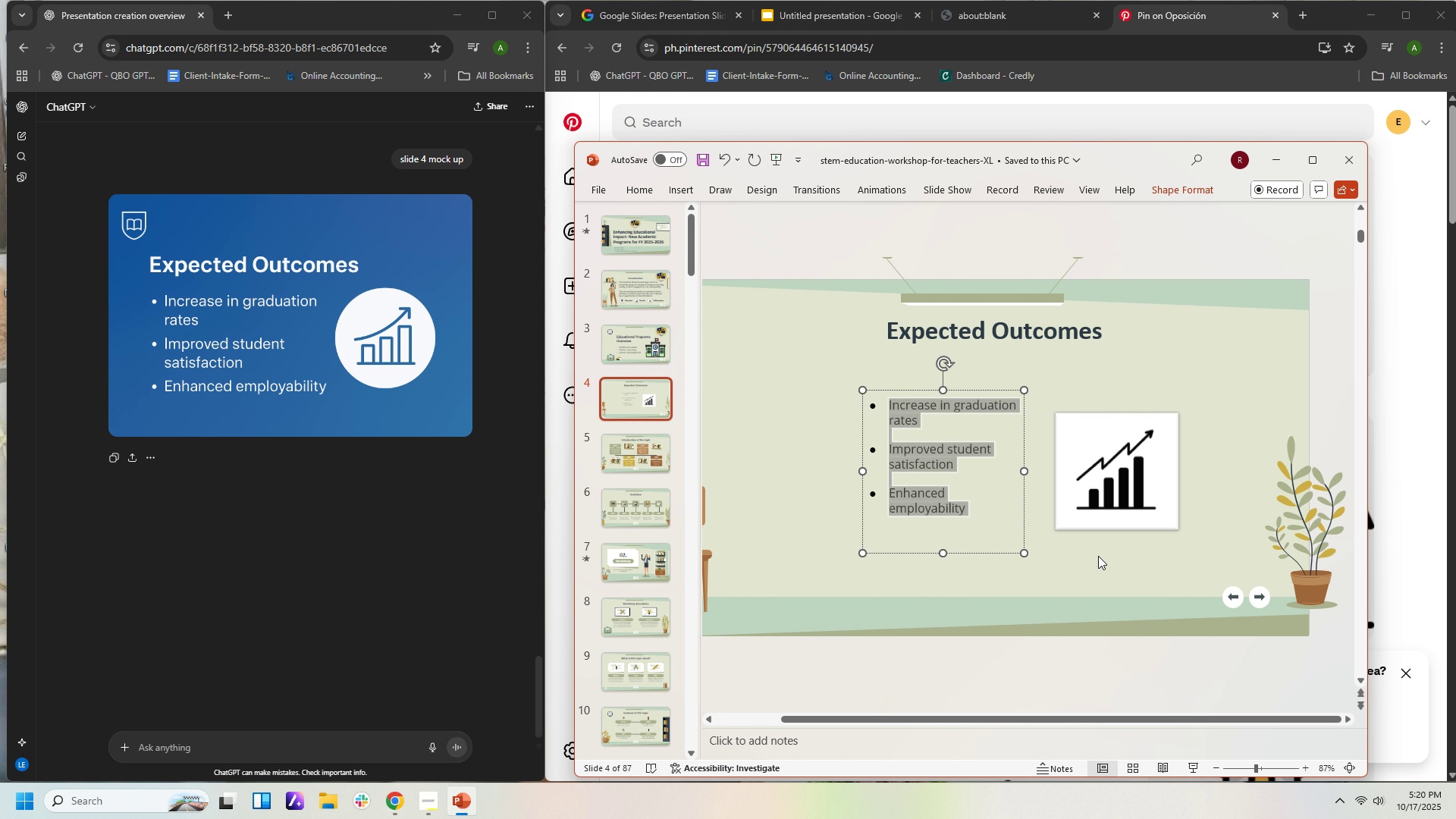 
left_click([1098, 556])
 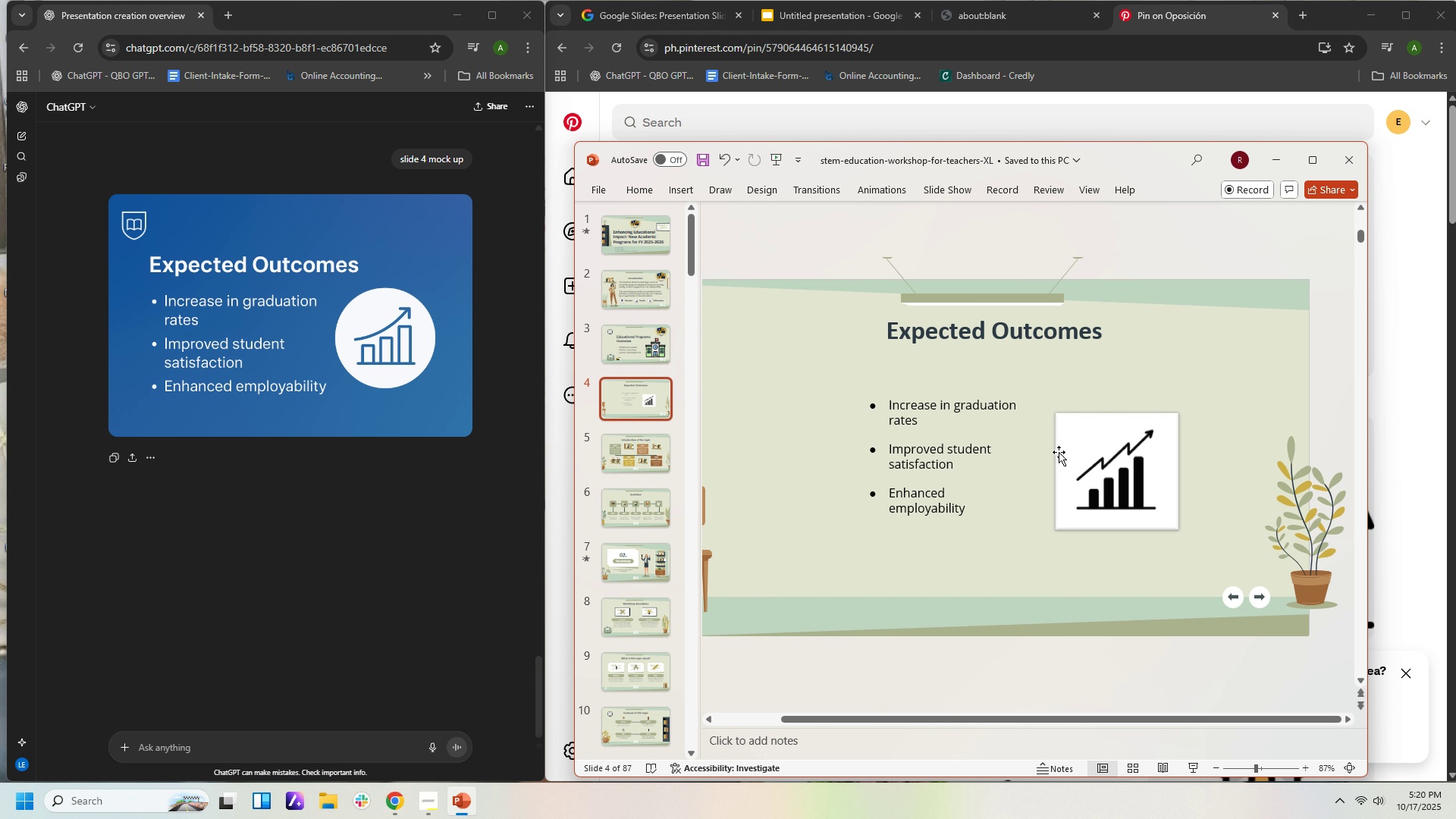 
left_click([993, 444])
 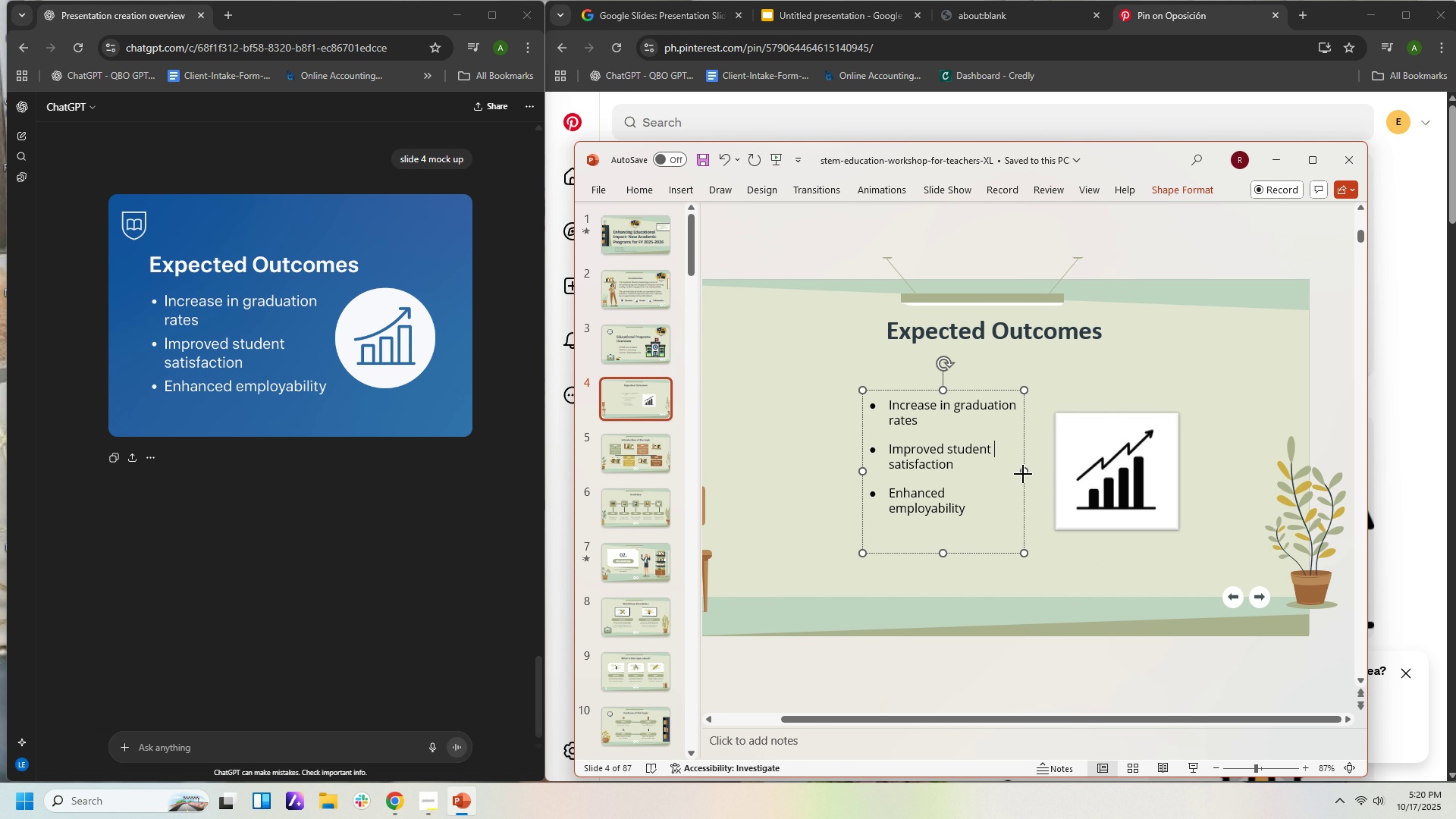 
left_click_drag(start_coordinate=[1023, 474], to_coordinate=[1033, 474])
 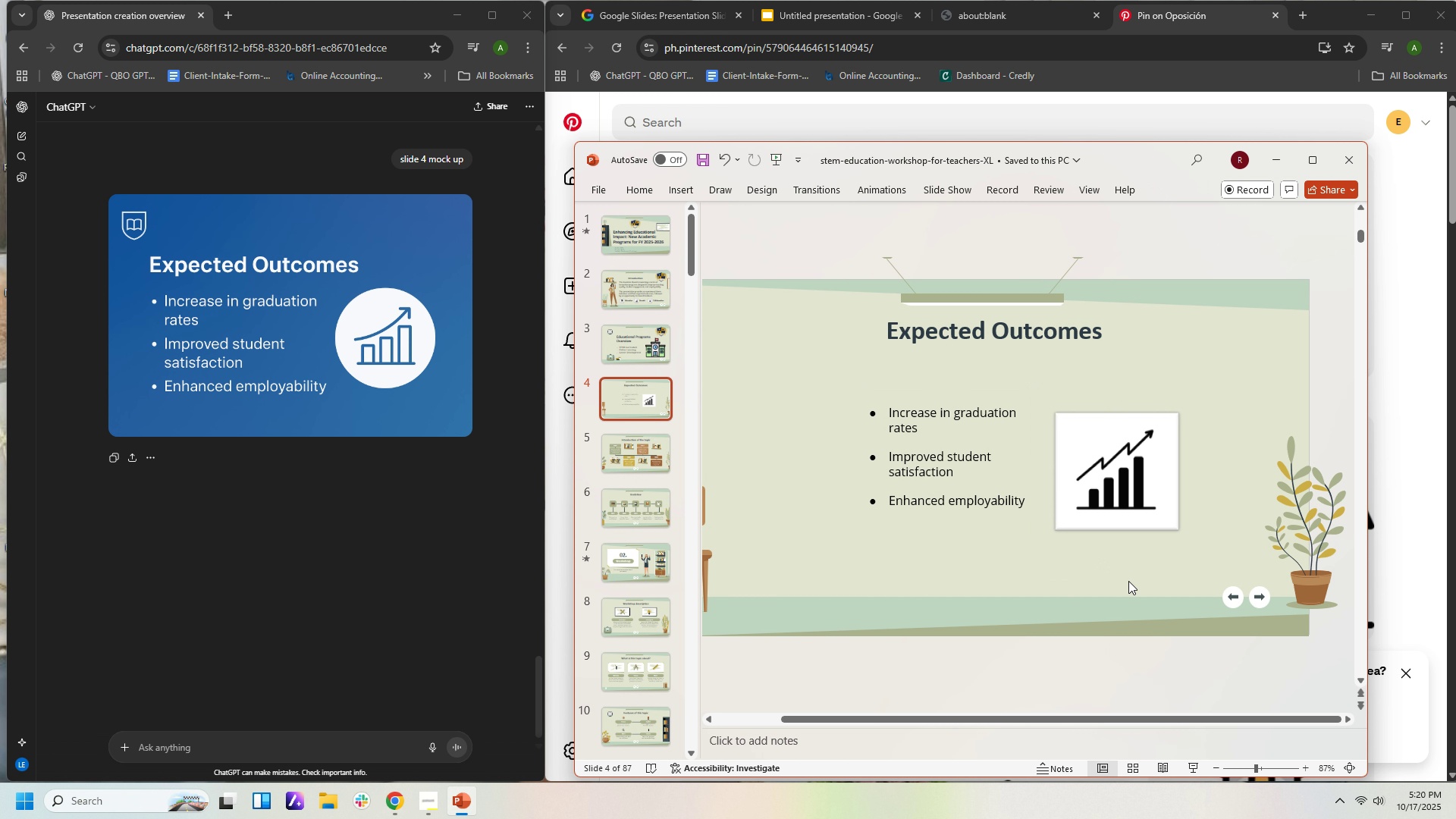 
left_click([1128, 581])
 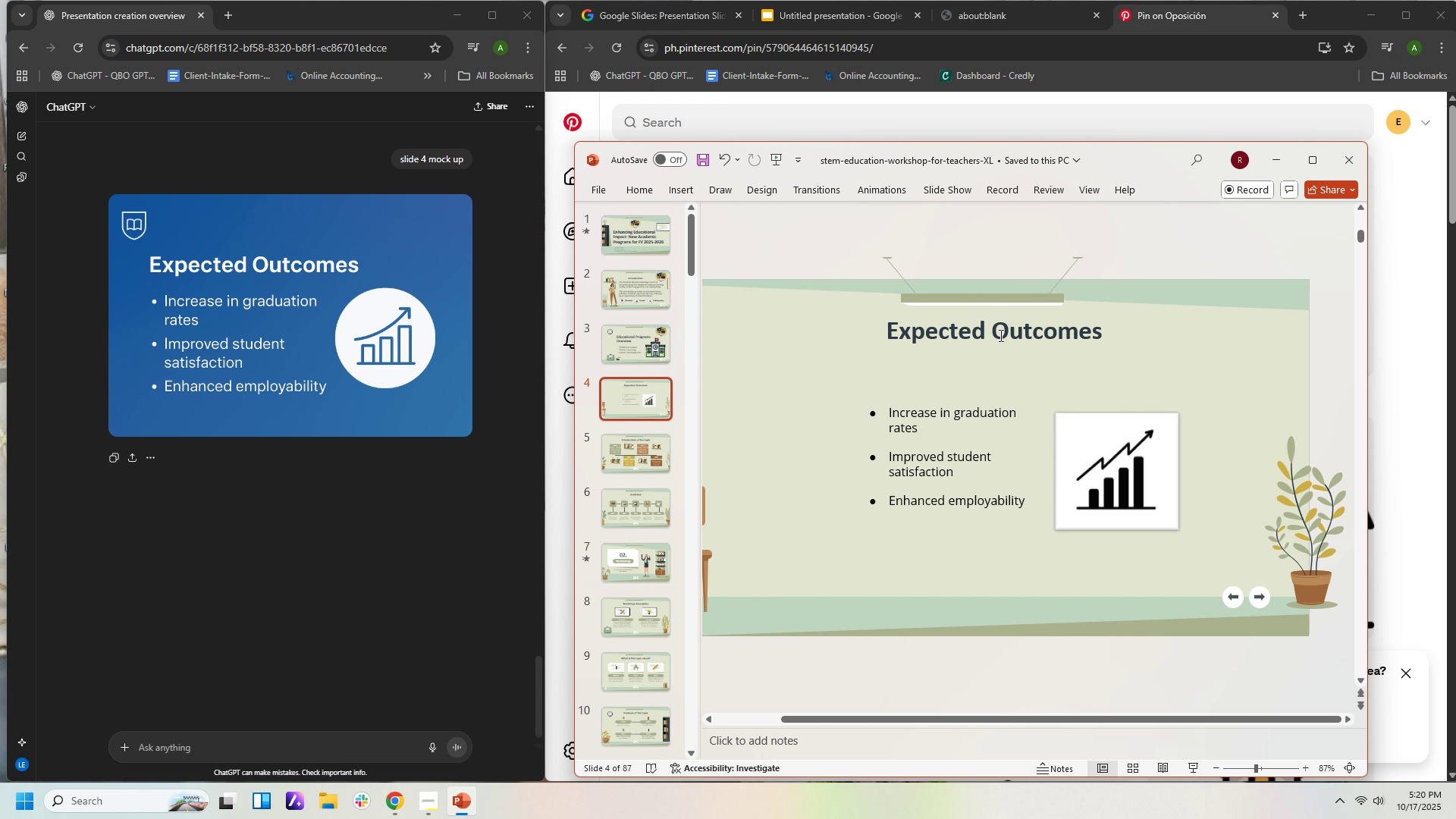 
left_click([996, 329])
 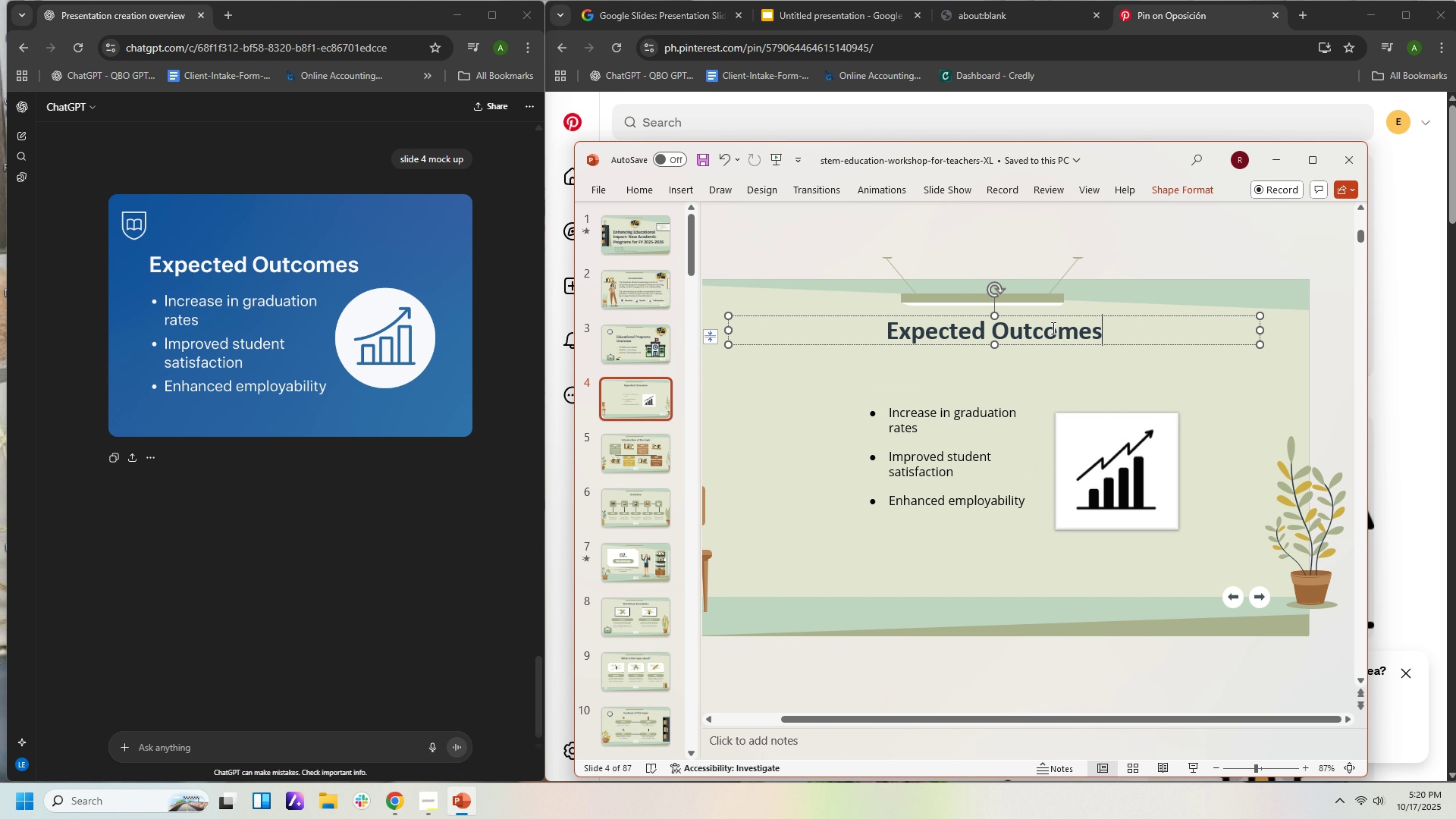 
left_click_drag(start_coordinate=[1133, 326], to_coordinate=[907, 327])
 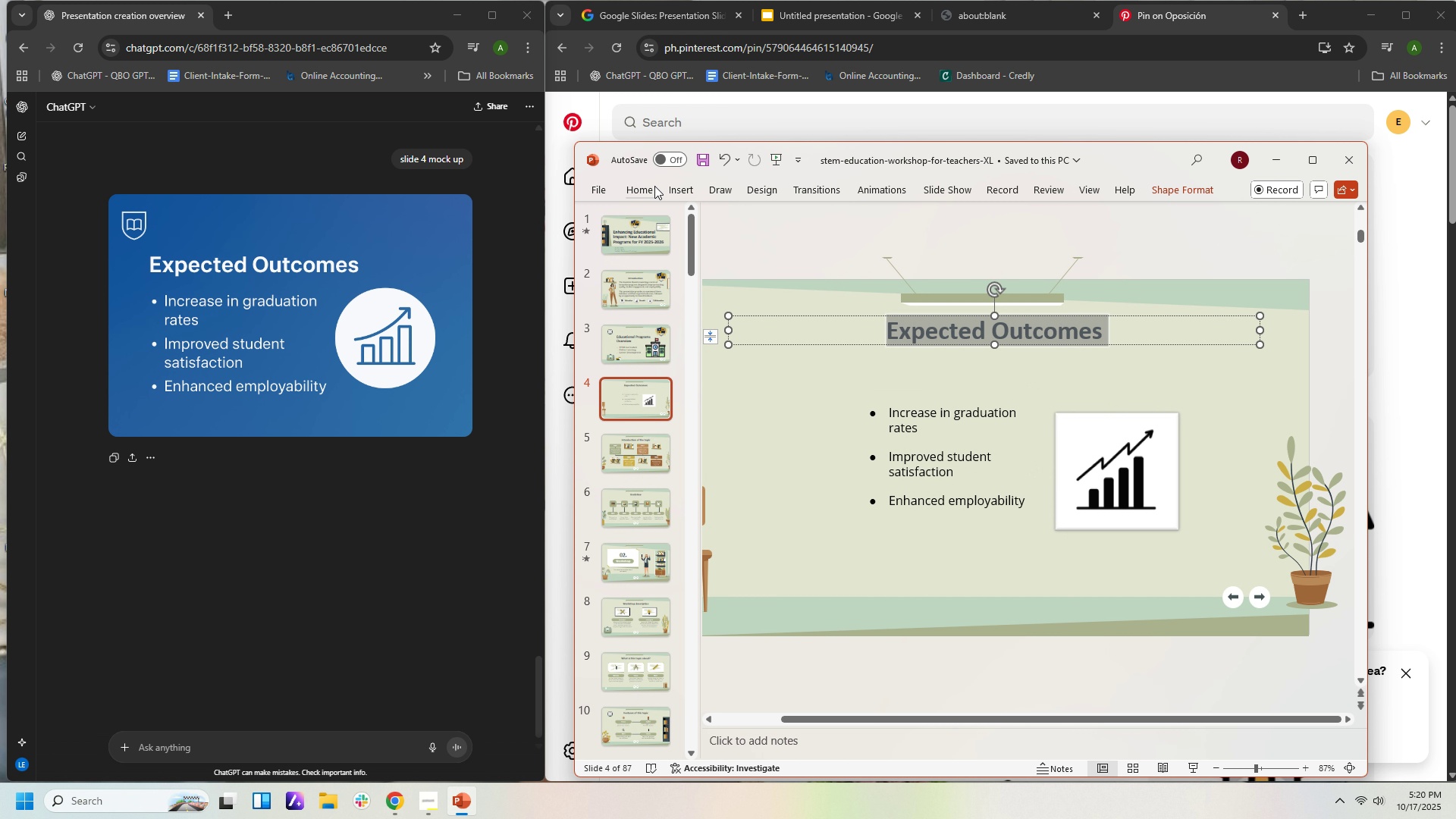 
left_click([654, 187])
 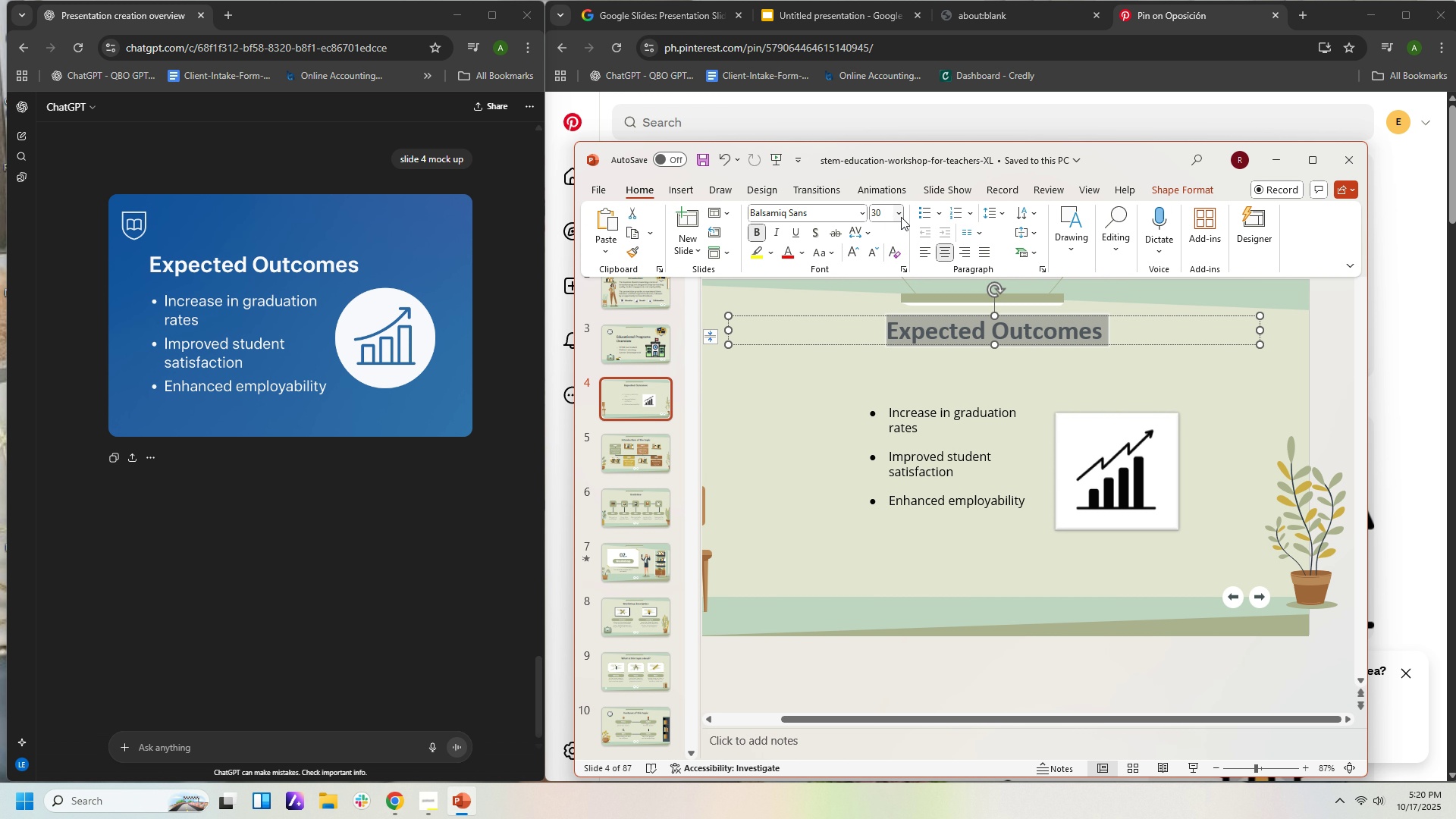 
left_click([901, 217])
 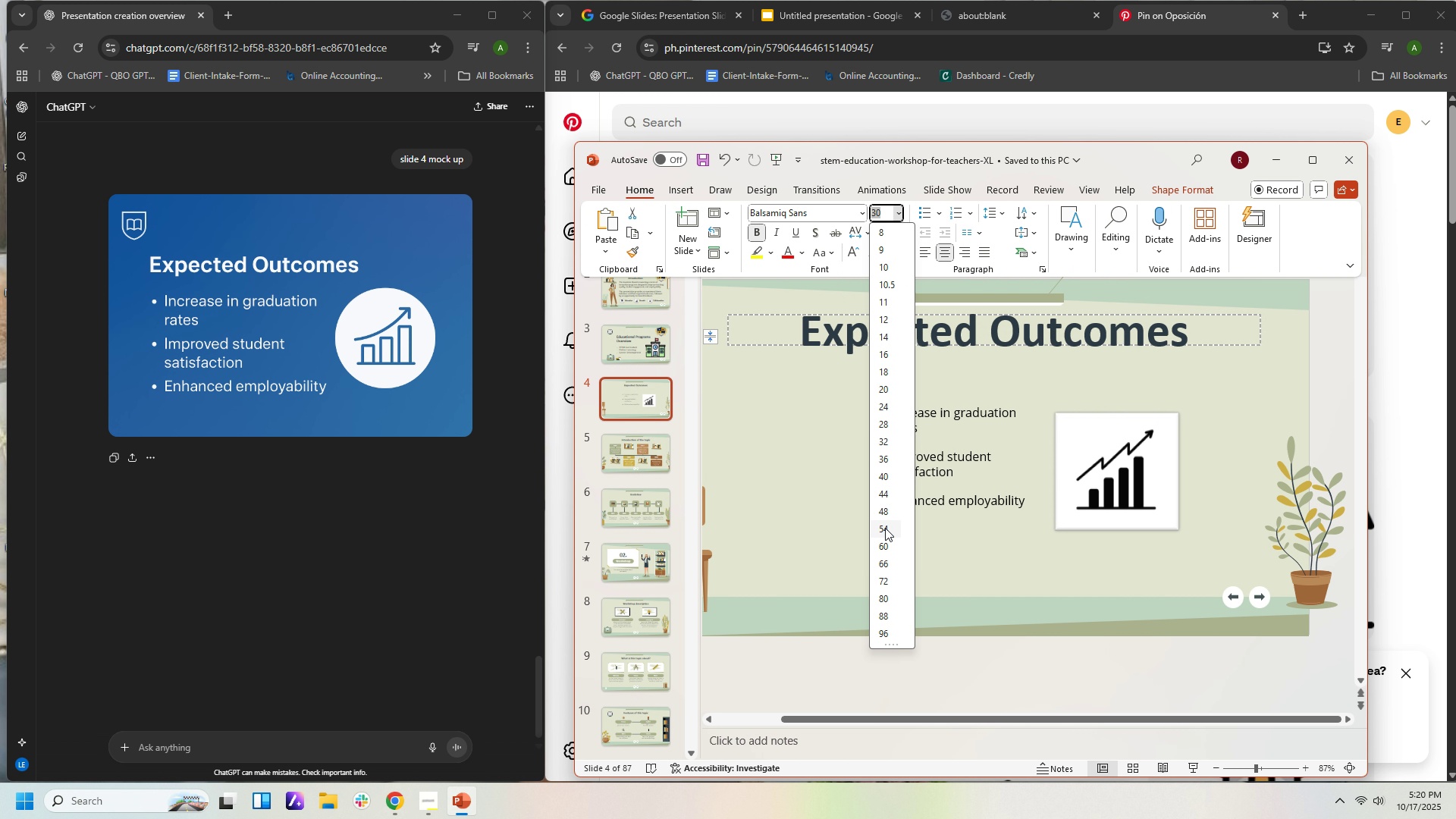 
left_click([885, 528])
 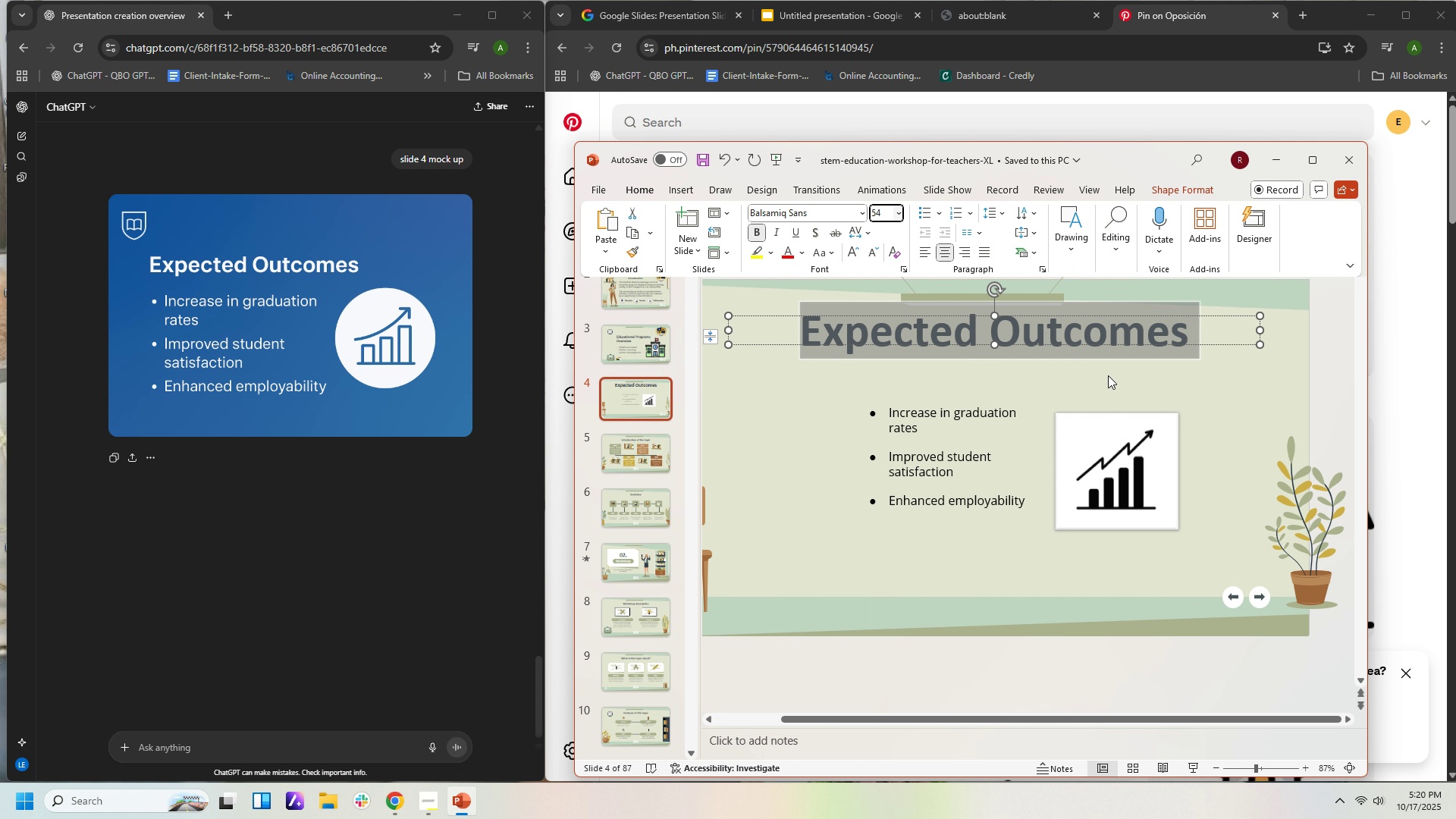 
left_click([1108, 375])
 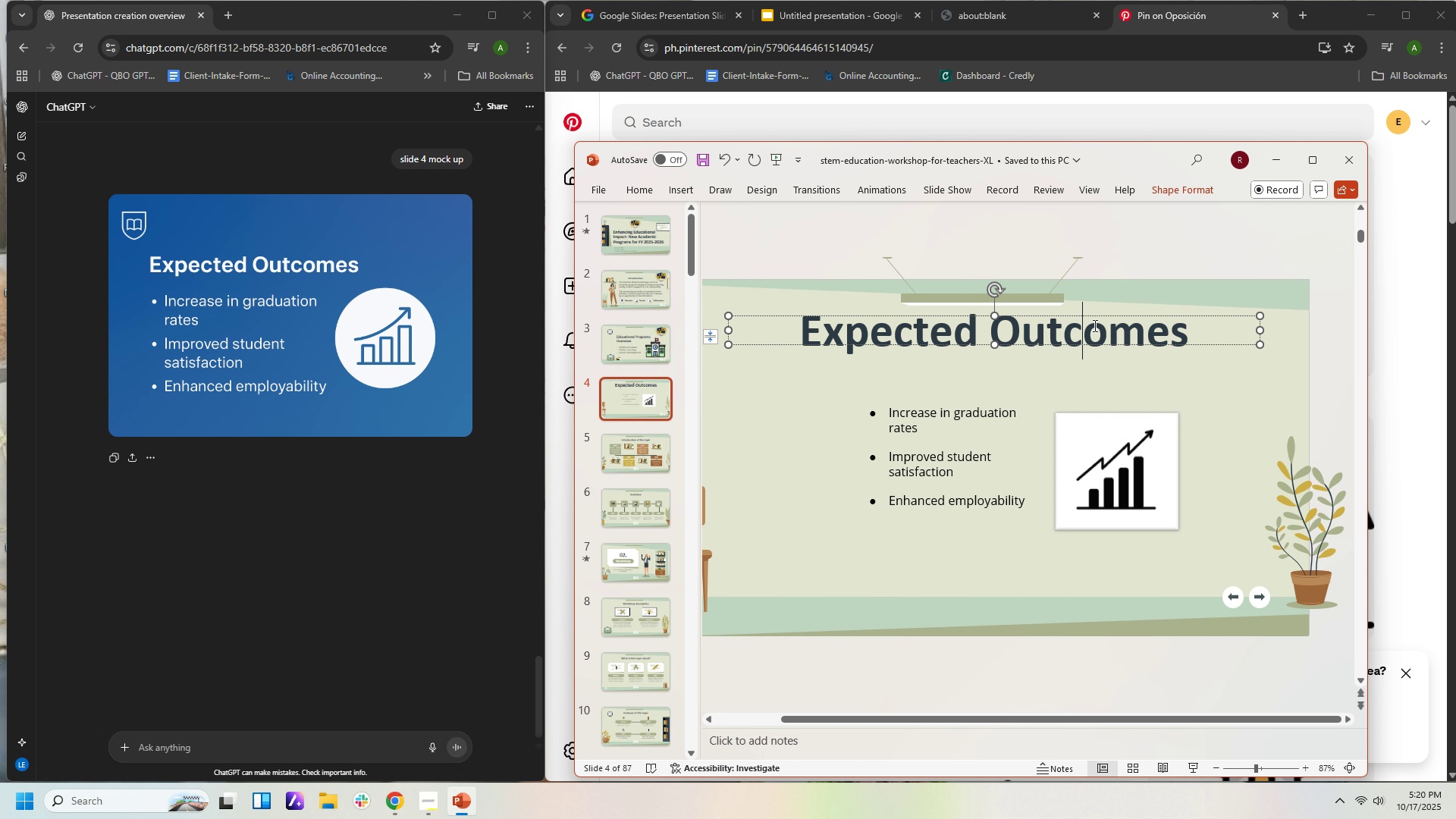 
left_click([1094, 325])
 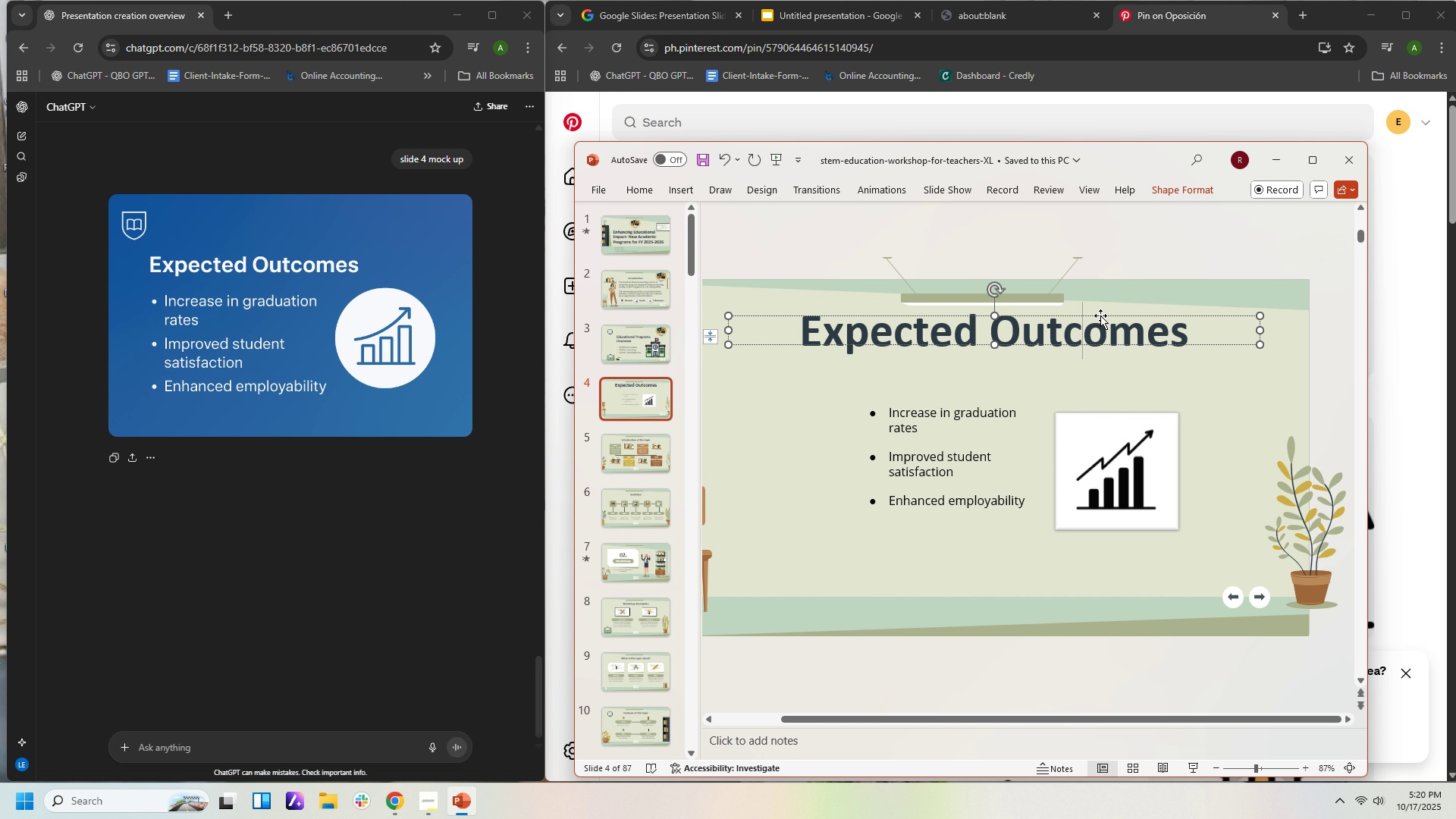 
left_click_drag(start_coordinate=[1100, 315], to_coordinate=[1100, 331])
 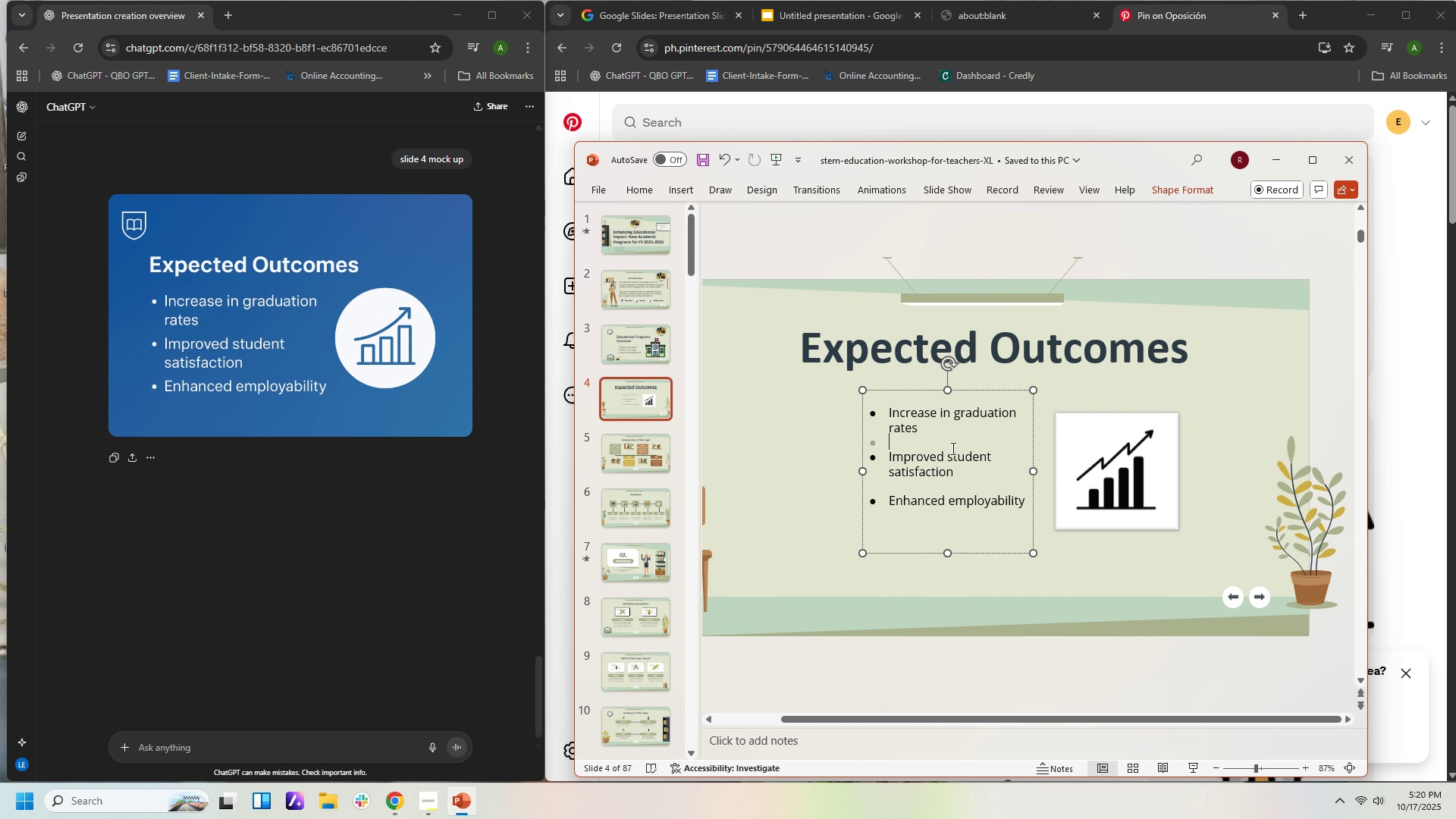 
left_click([952, 448])
 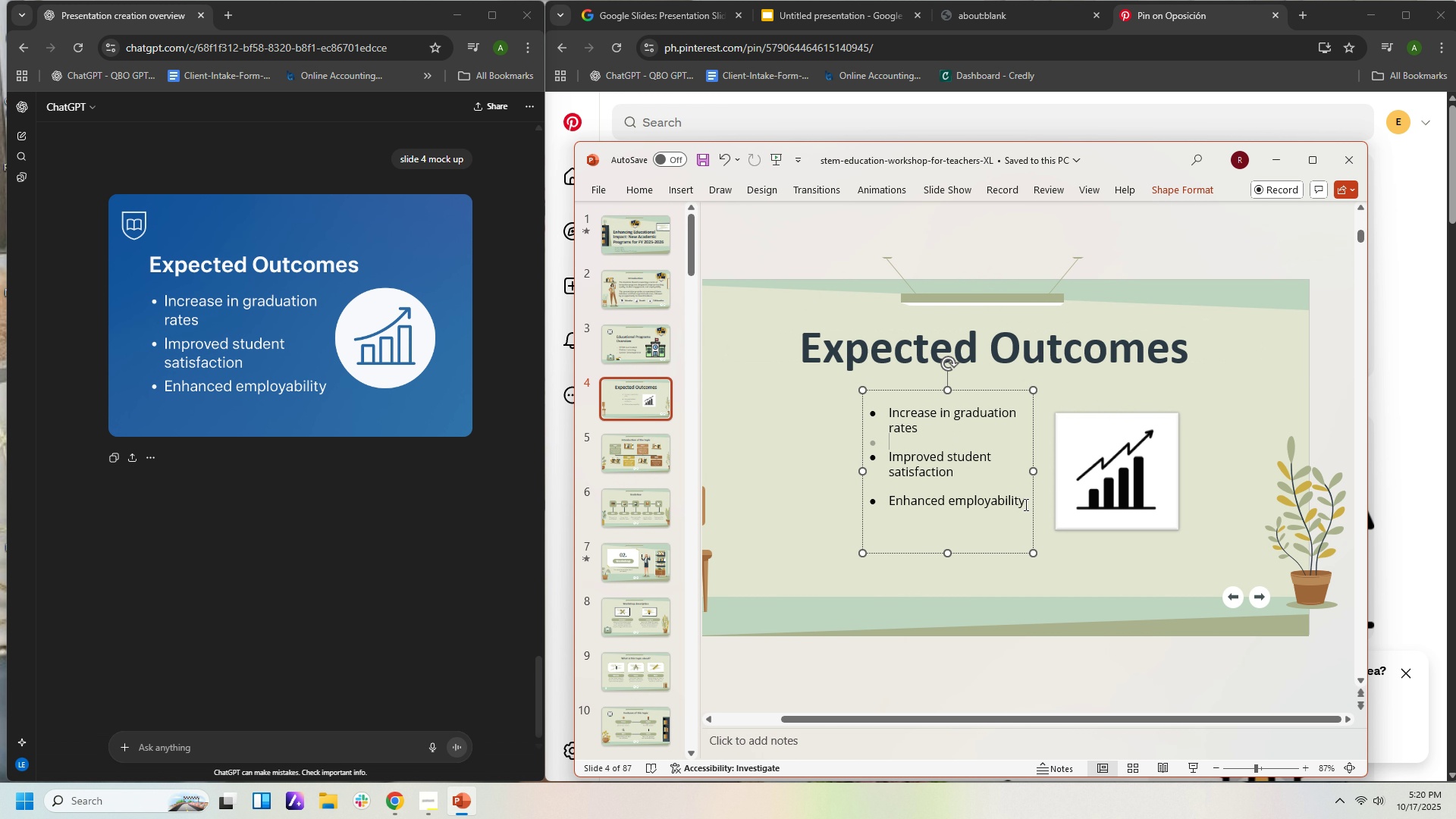 
left_click_drag(start_coordinate=[1025, 504], to_coordinate=[834, 390])
 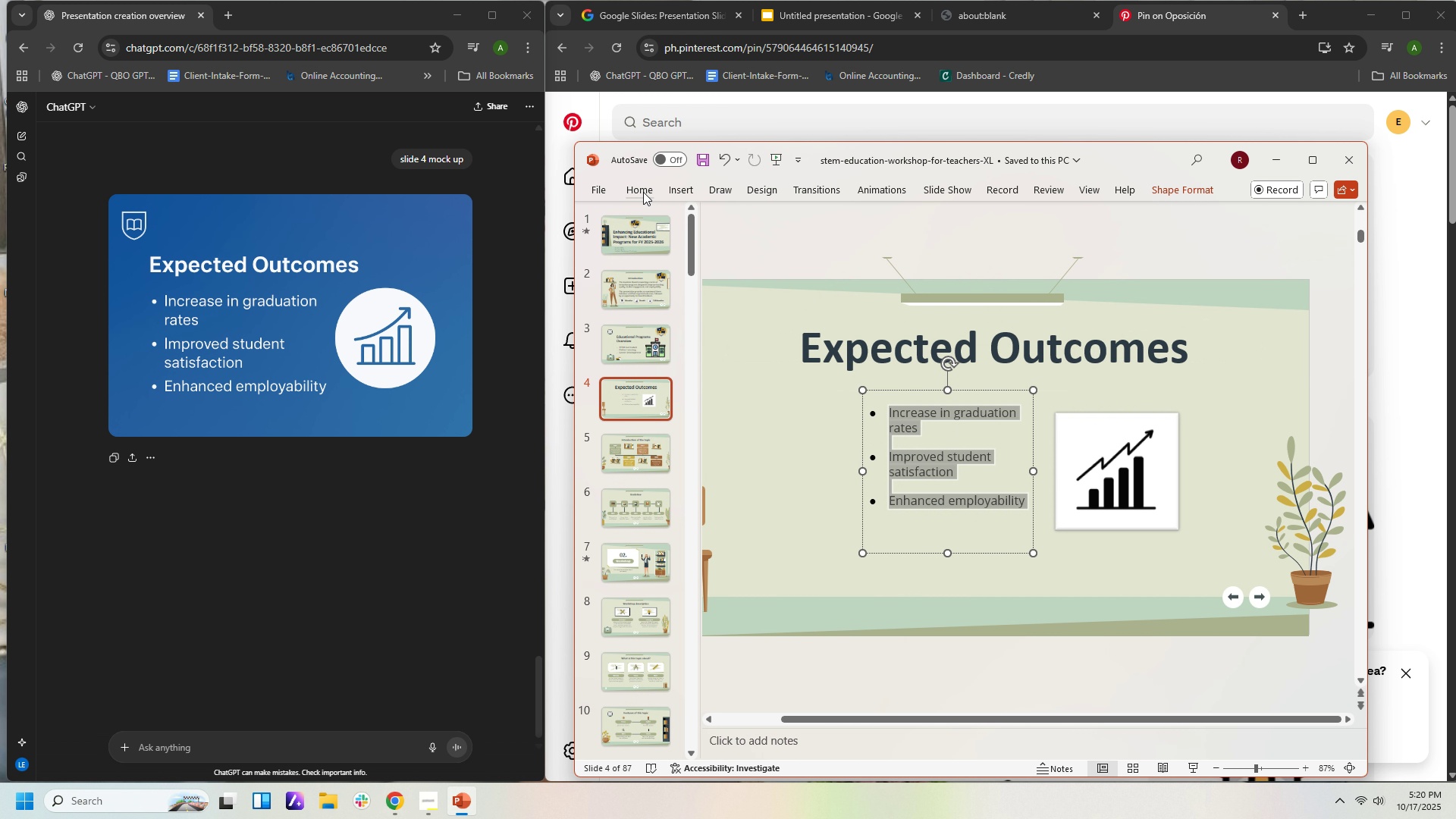 
left_click([643, 192])
 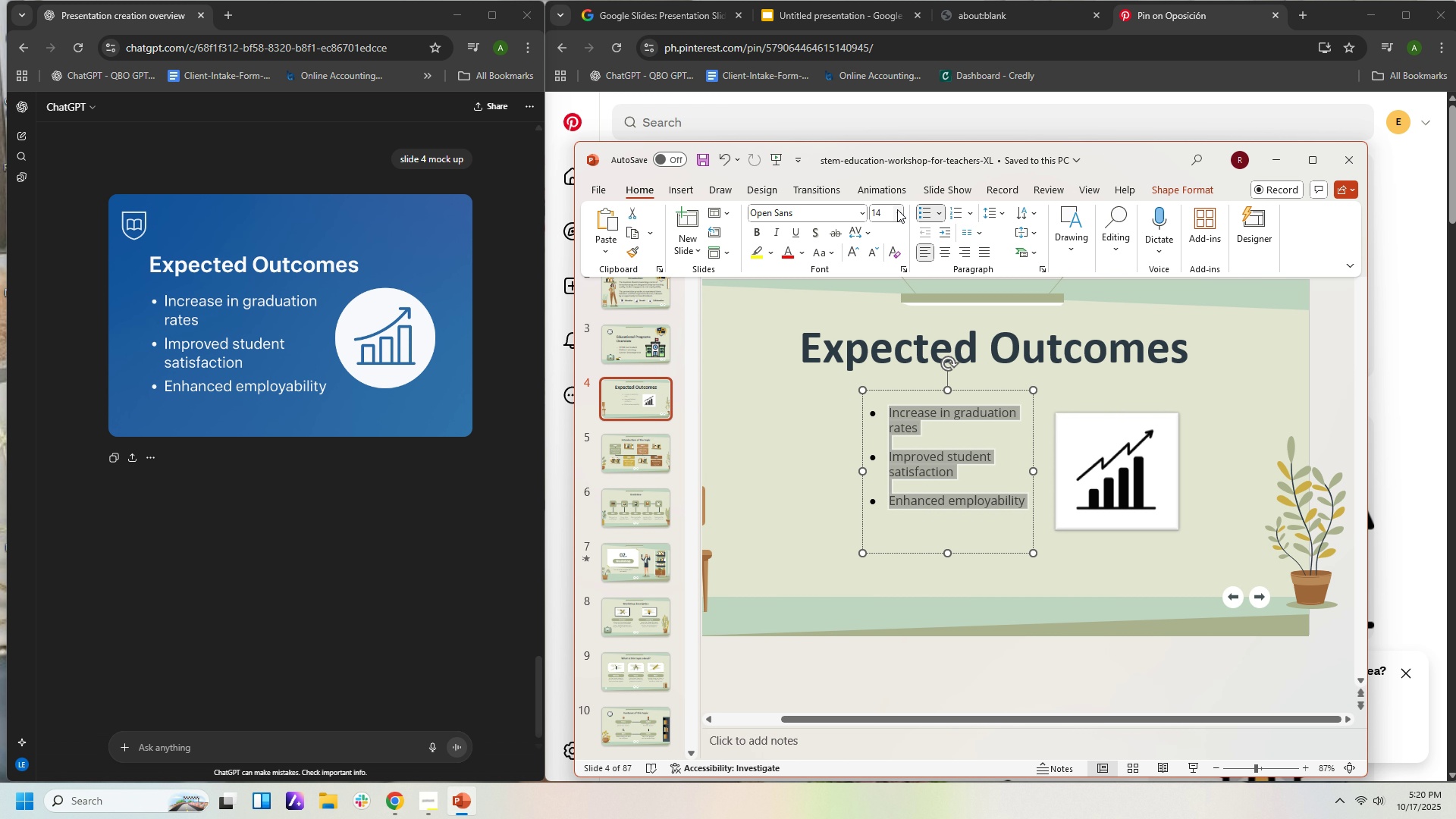 
left_click([897, 210])
 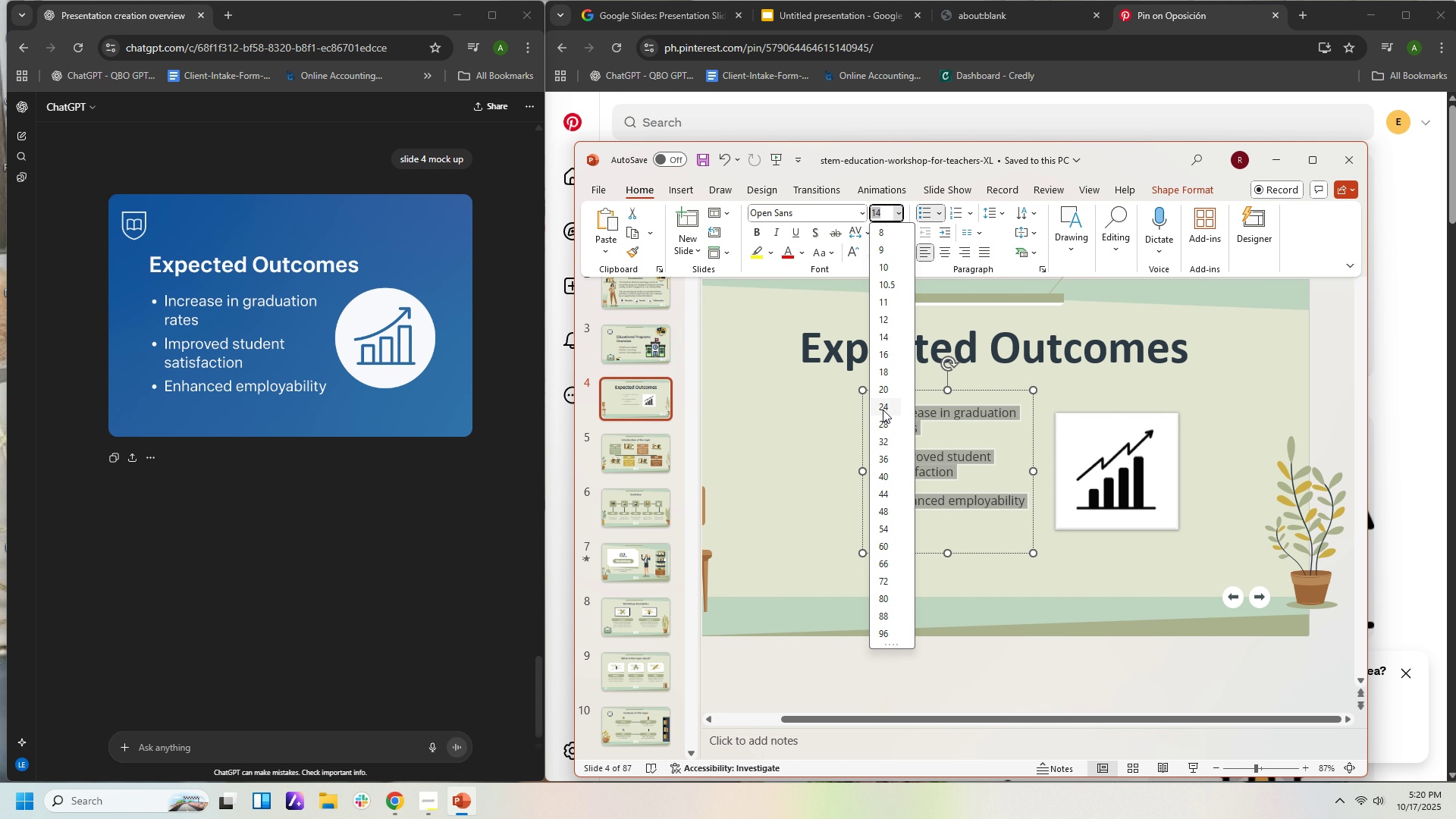 
left_click([883, 410])
 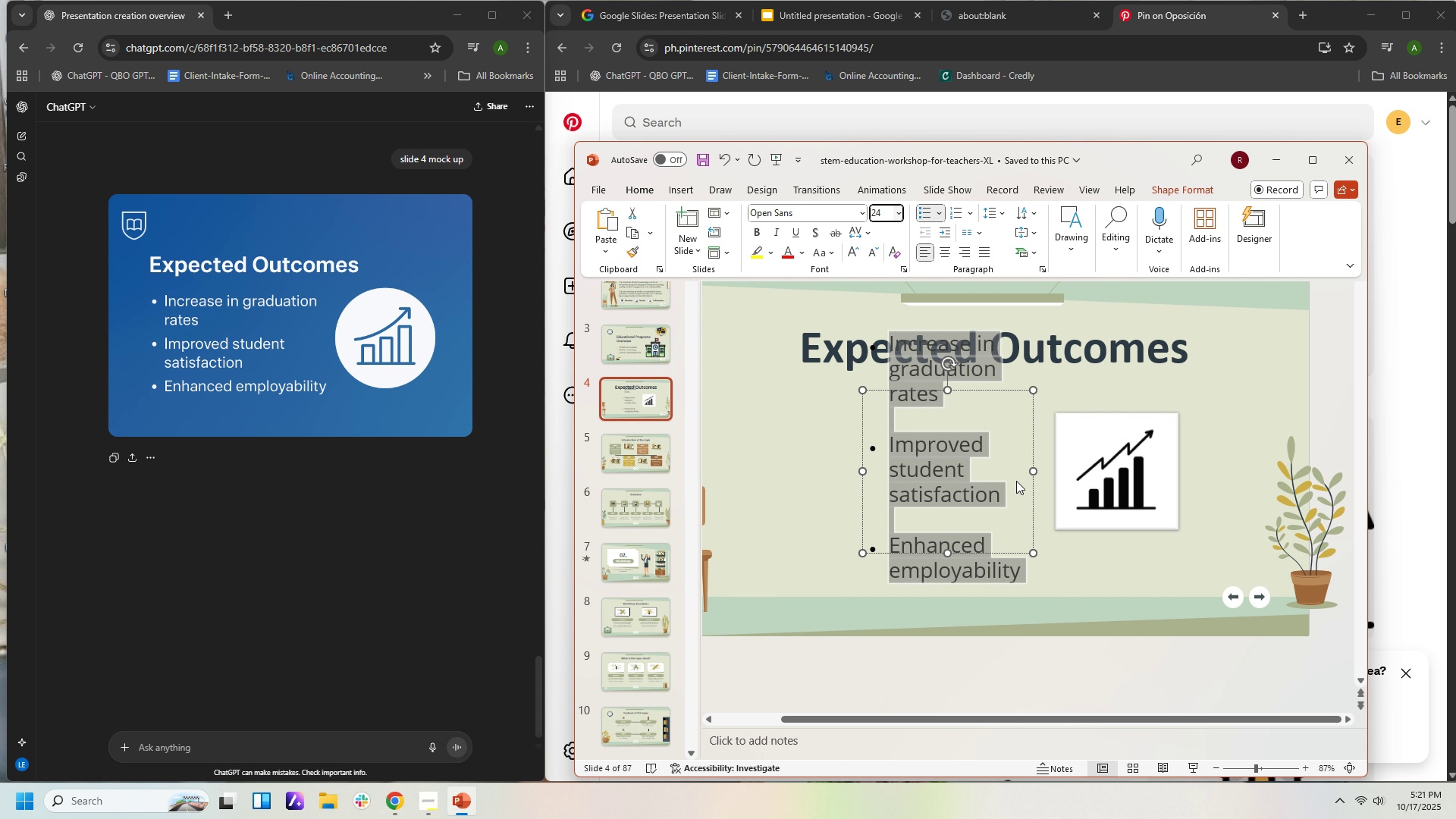 
left_click_drag(start_coordinate=[1032, 468], to_coordinate=[1137, 479])
 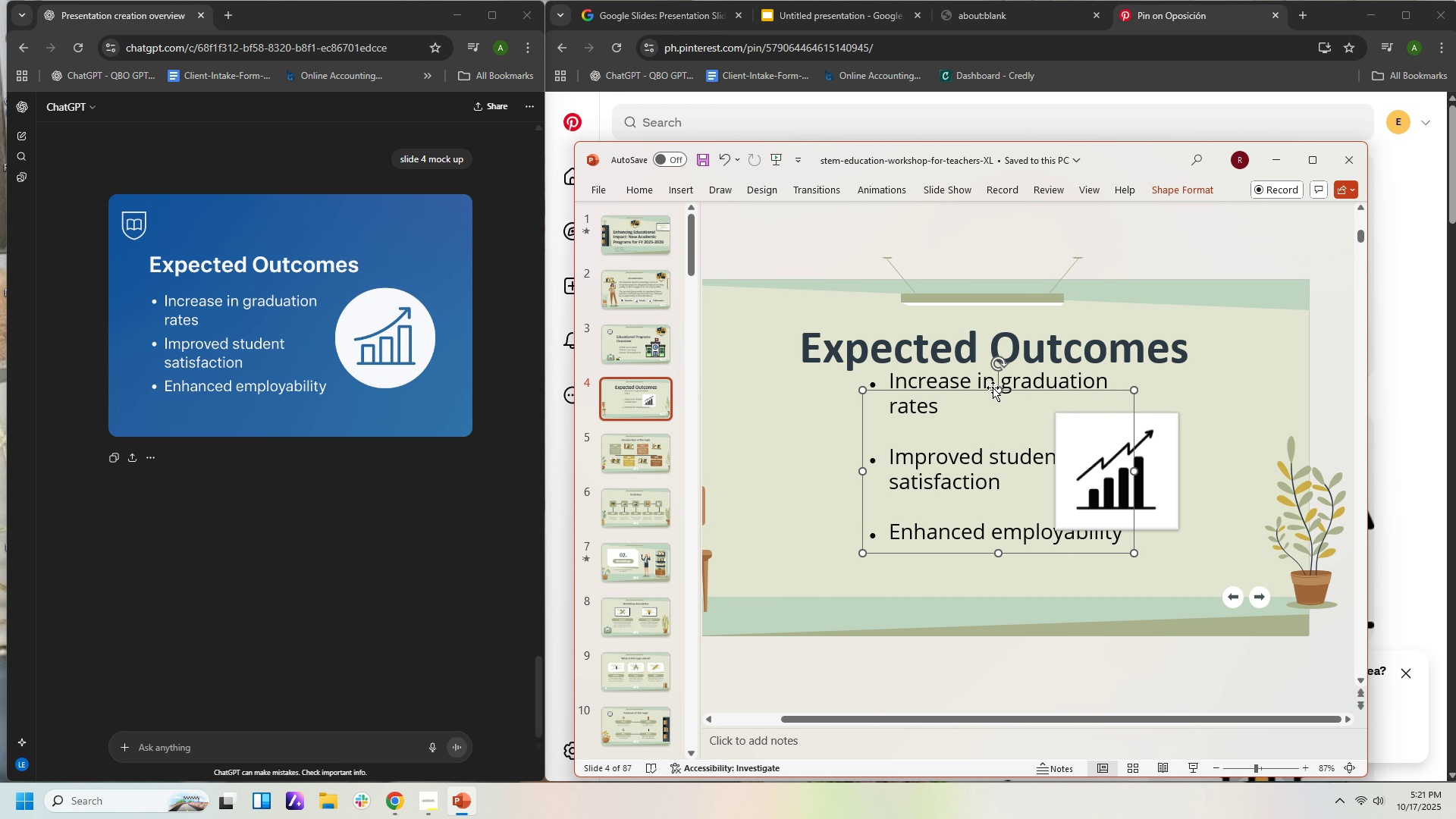 
left_click_drag(start_coordinate=[998, 389], to_coordinate=[987, 327])
 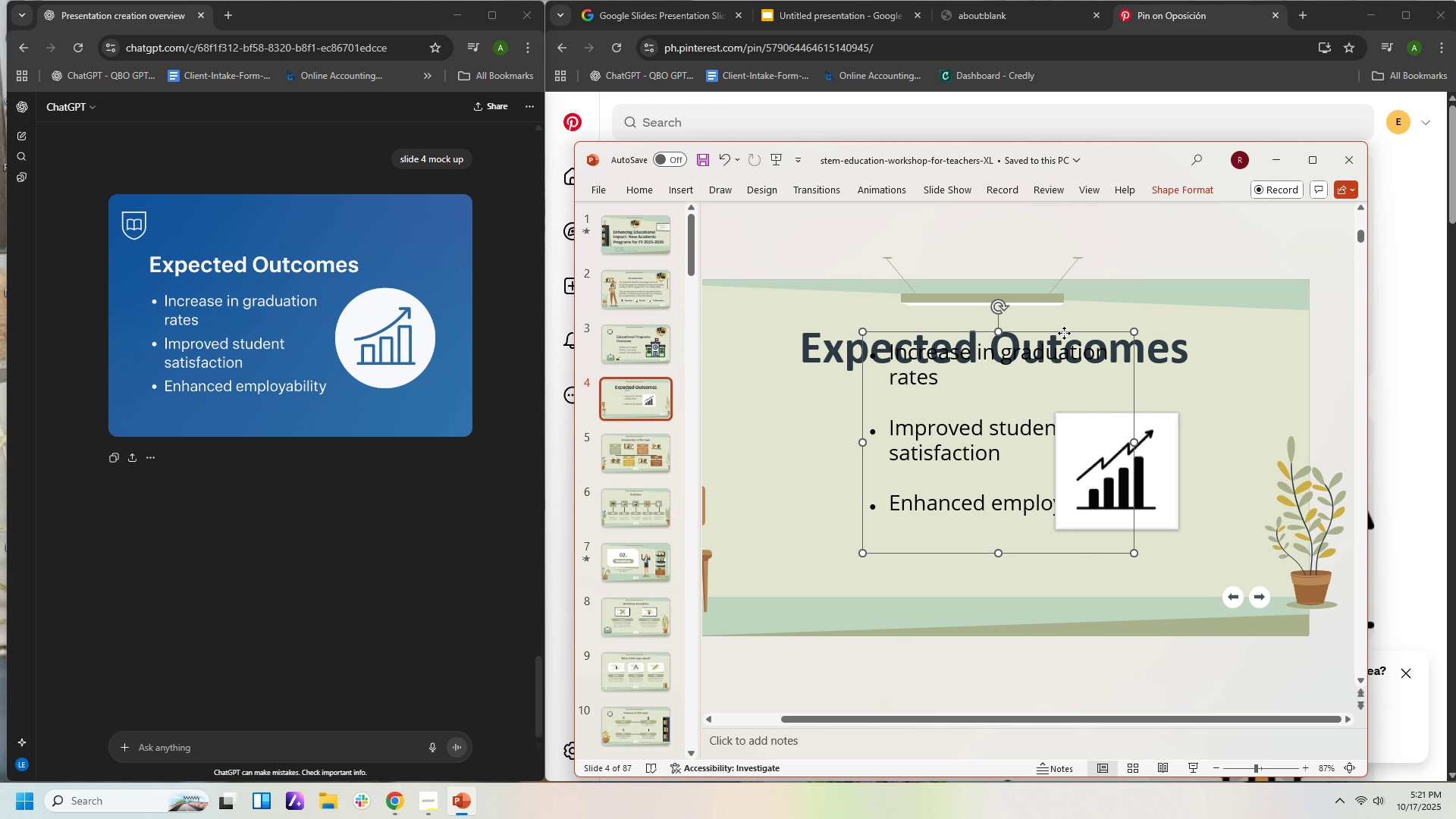 
left_click_drag(start_coordinate=[1064, 333], to_coordinate=[1003, 384])
 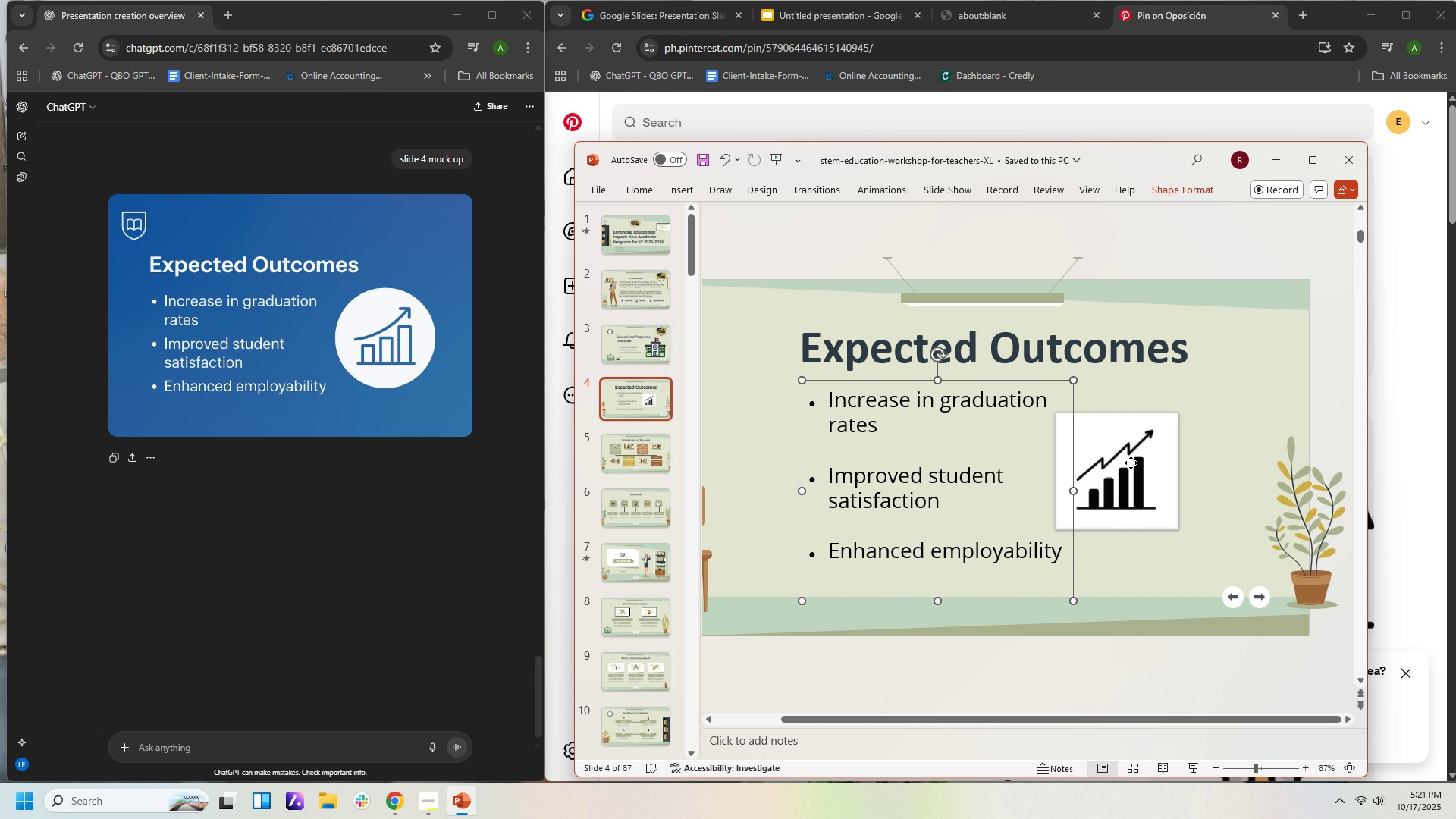 
left_click_drag(start_coordinate=[1131, 463], to_coordinate=[1172, 466])
 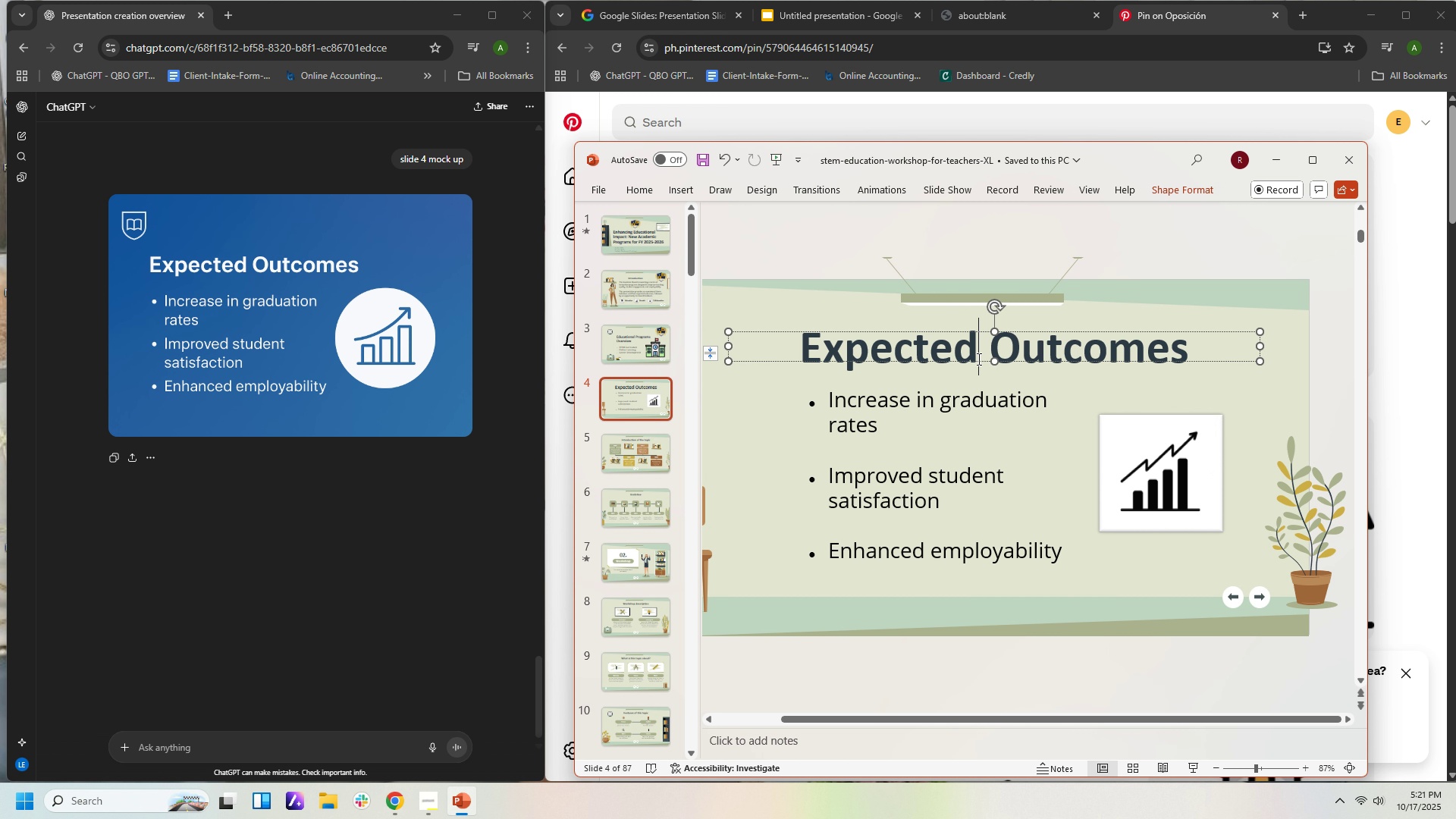 
left_click([977, 359])
 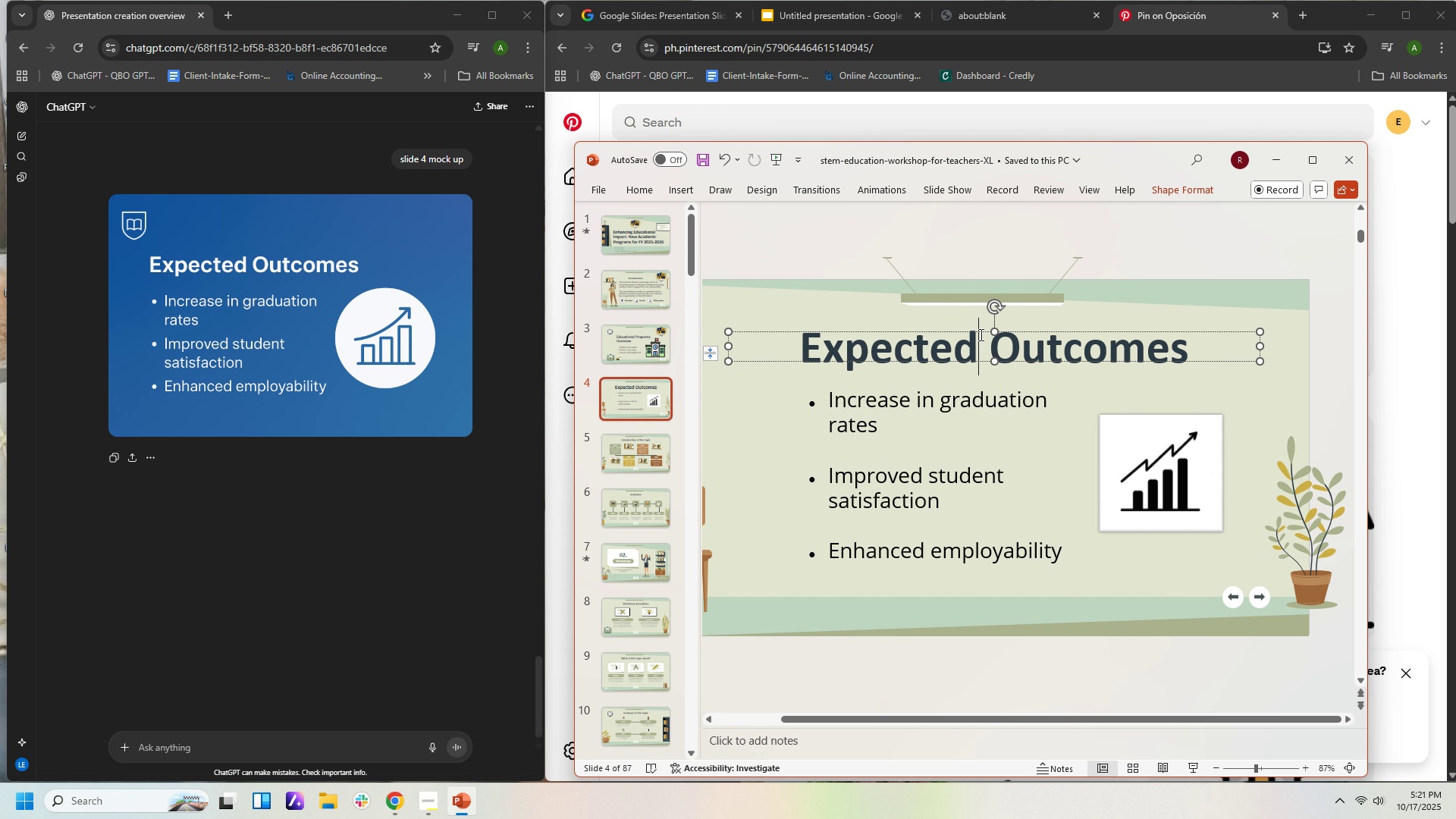 
left_click([980, 334])
 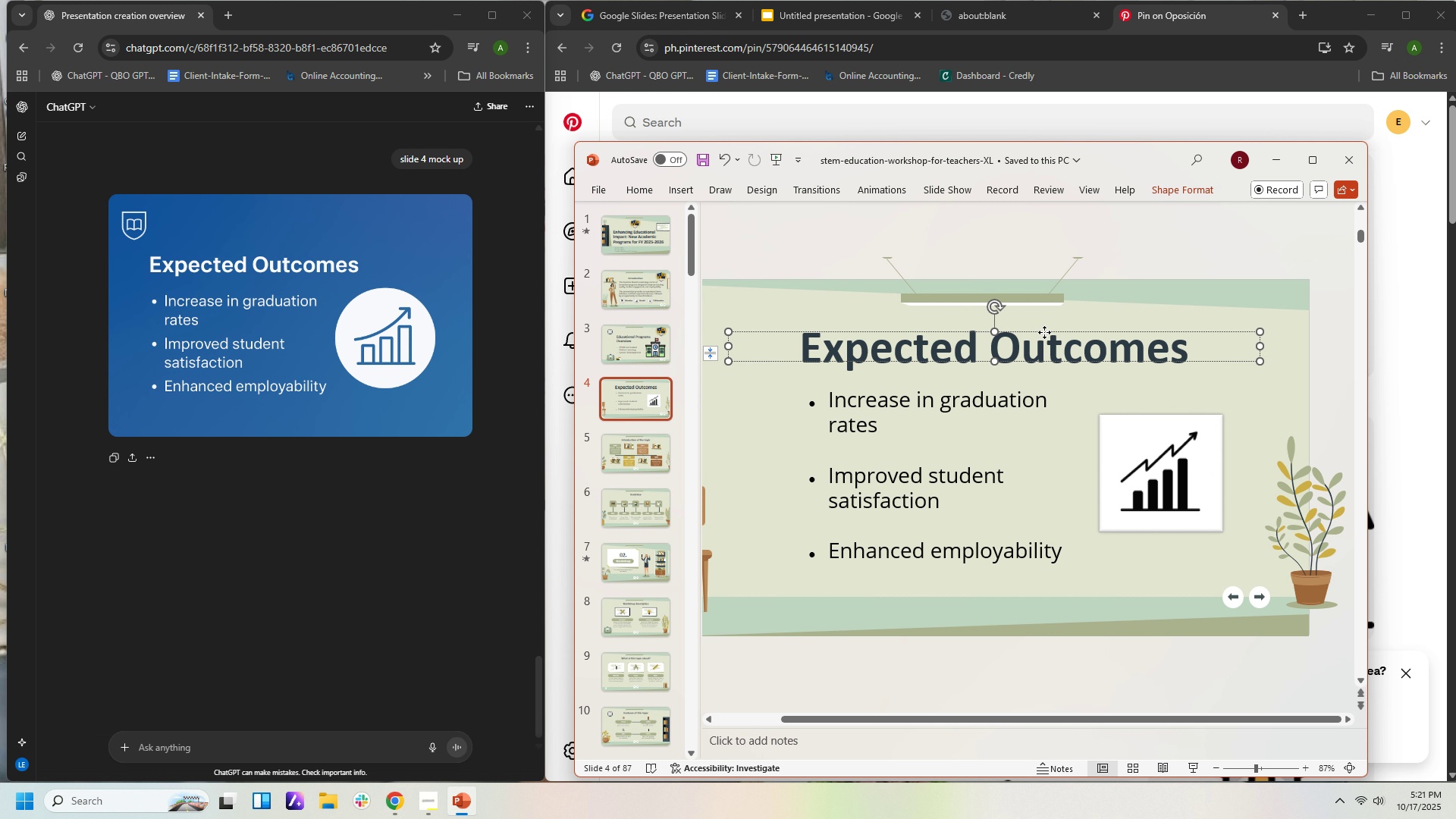 
left_click_drag(start_coordinate=[1044, 332], to_coordinate=[970, 334])
 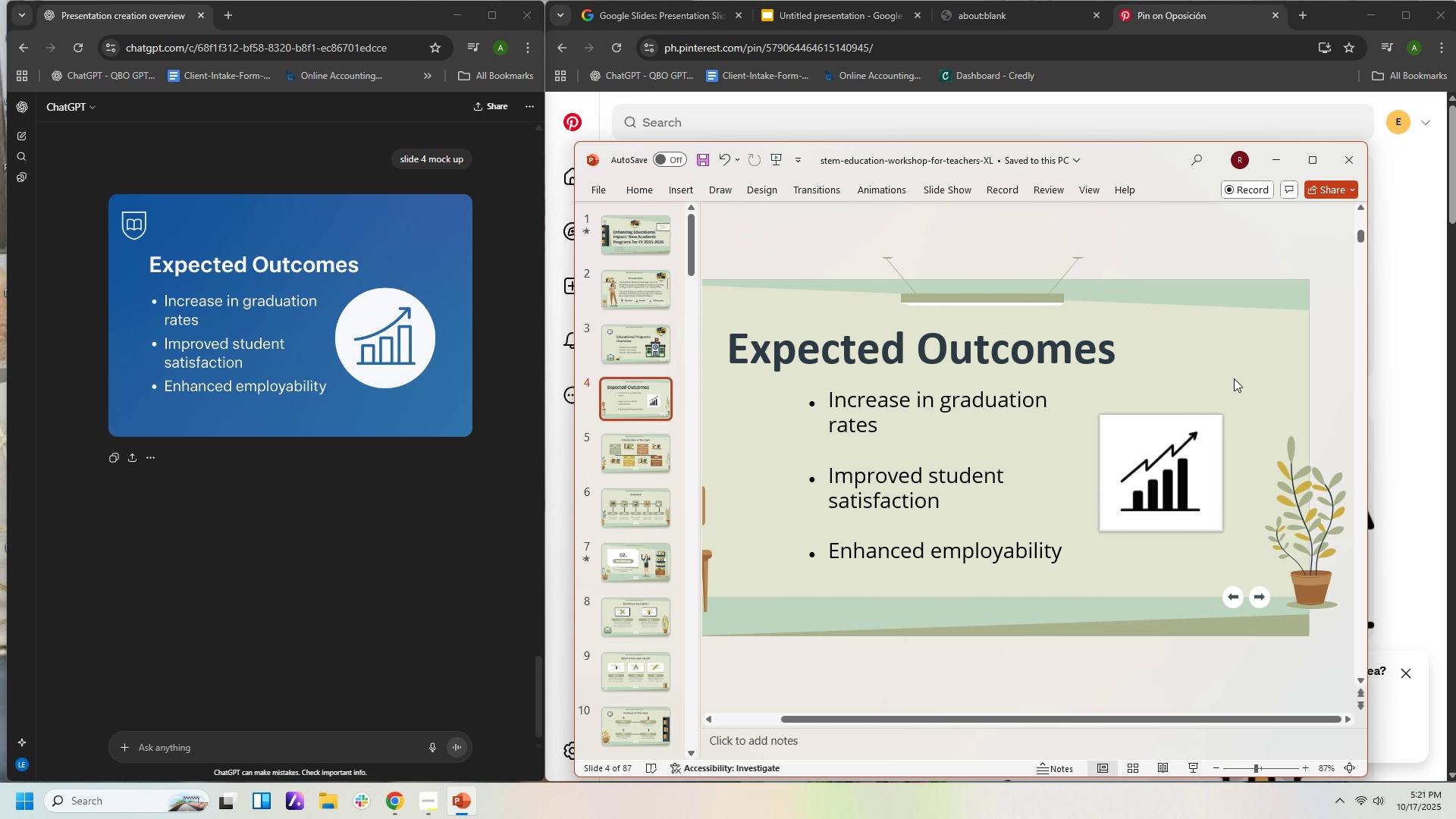 
left_click([1234, 378])
 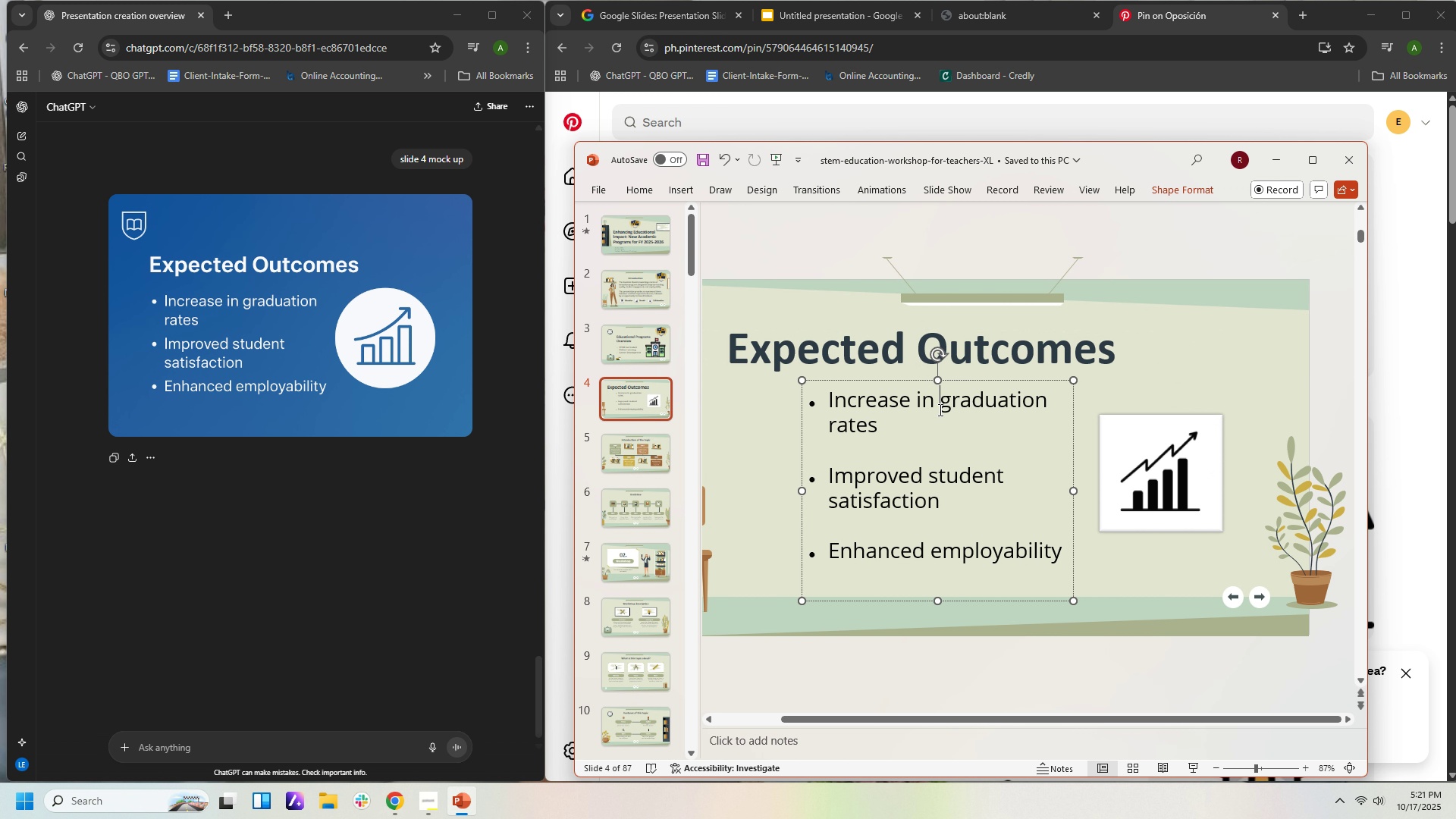 
left_click([939, 410])
 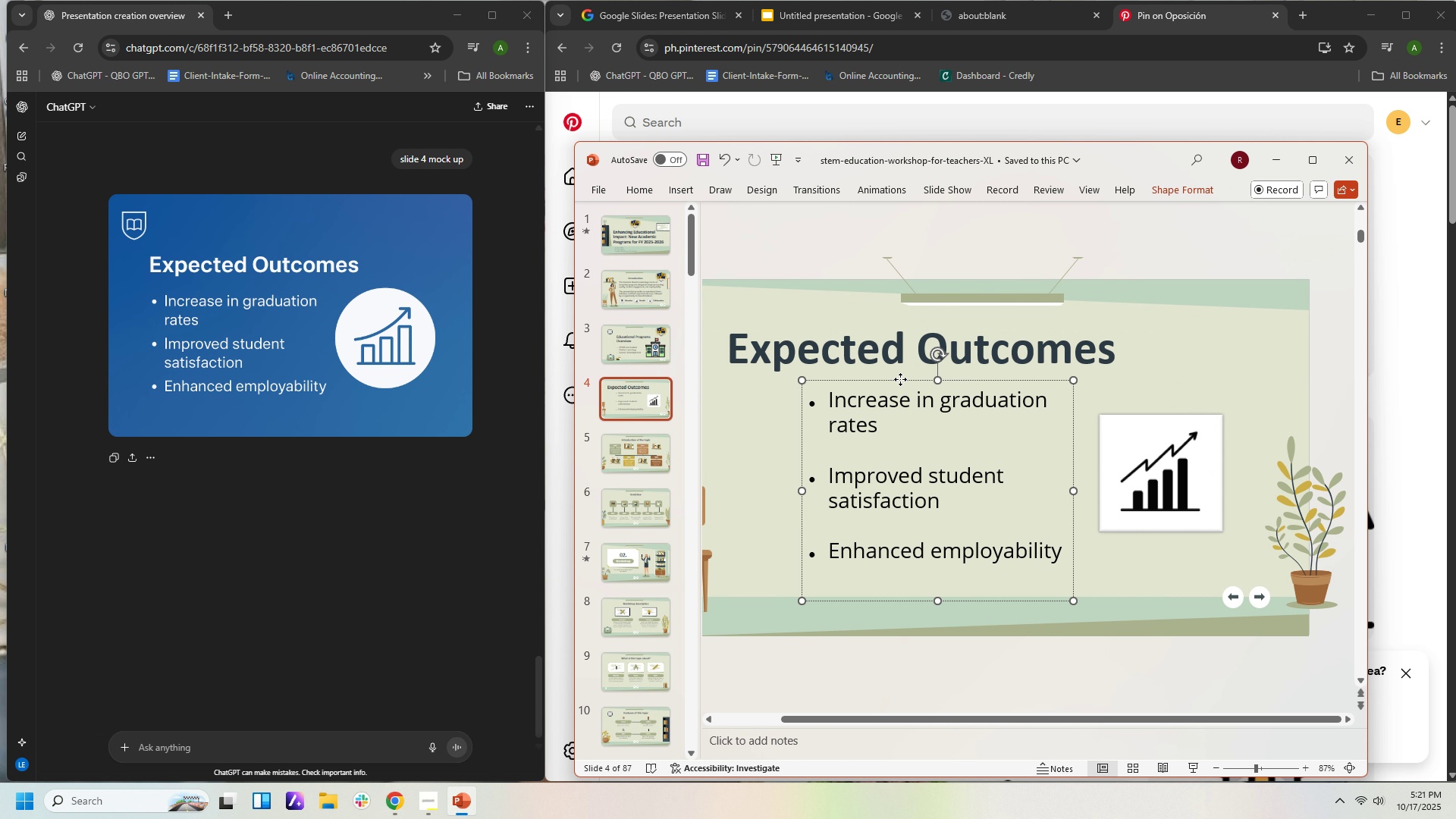 
left_click_drag(start_coordinate=[900, 379], to_coordinate=[851, 378])
 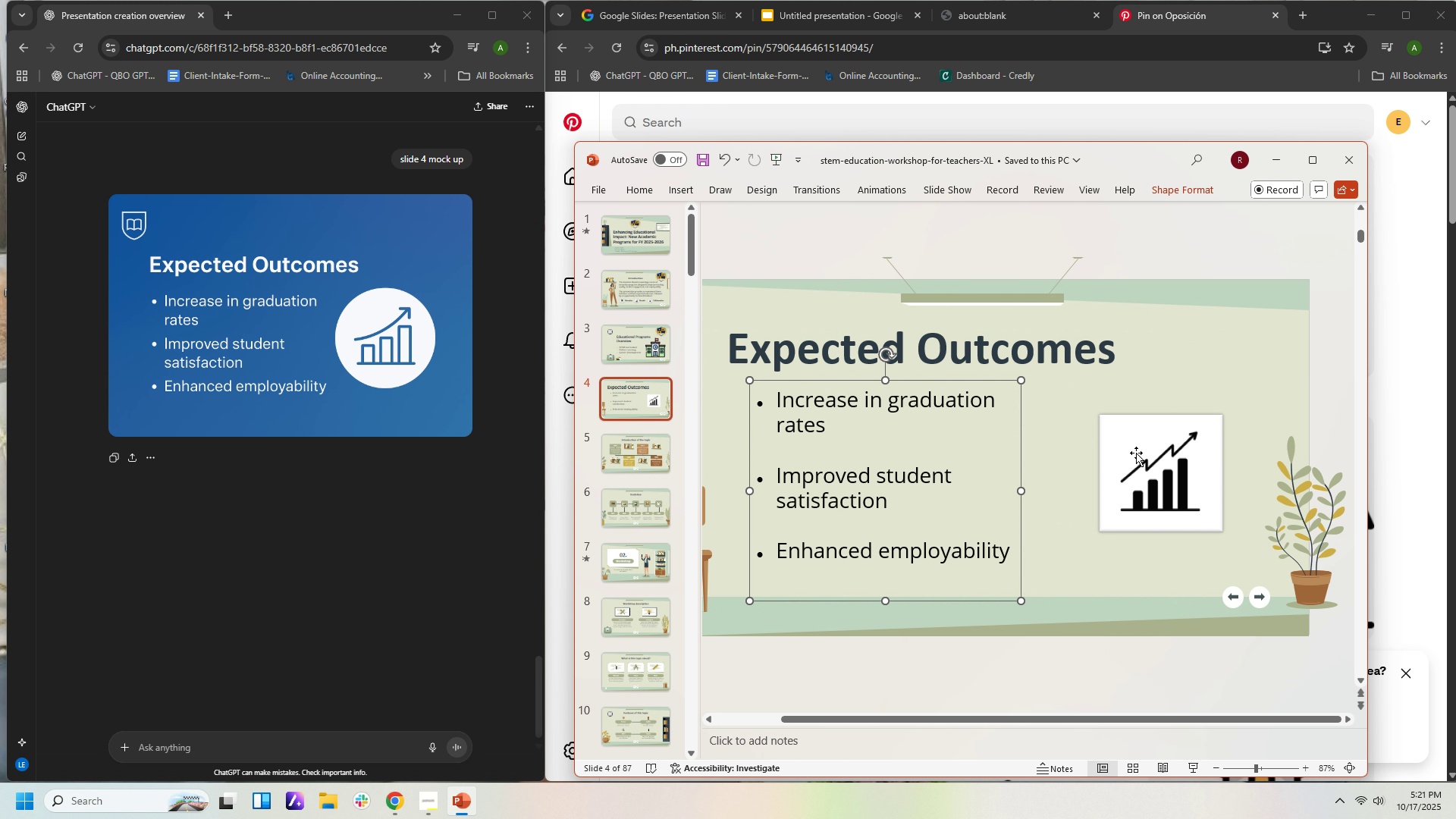 
left_click_drag(start_coordinate=[1136, 453], to_coordinate=[1092, 463])
 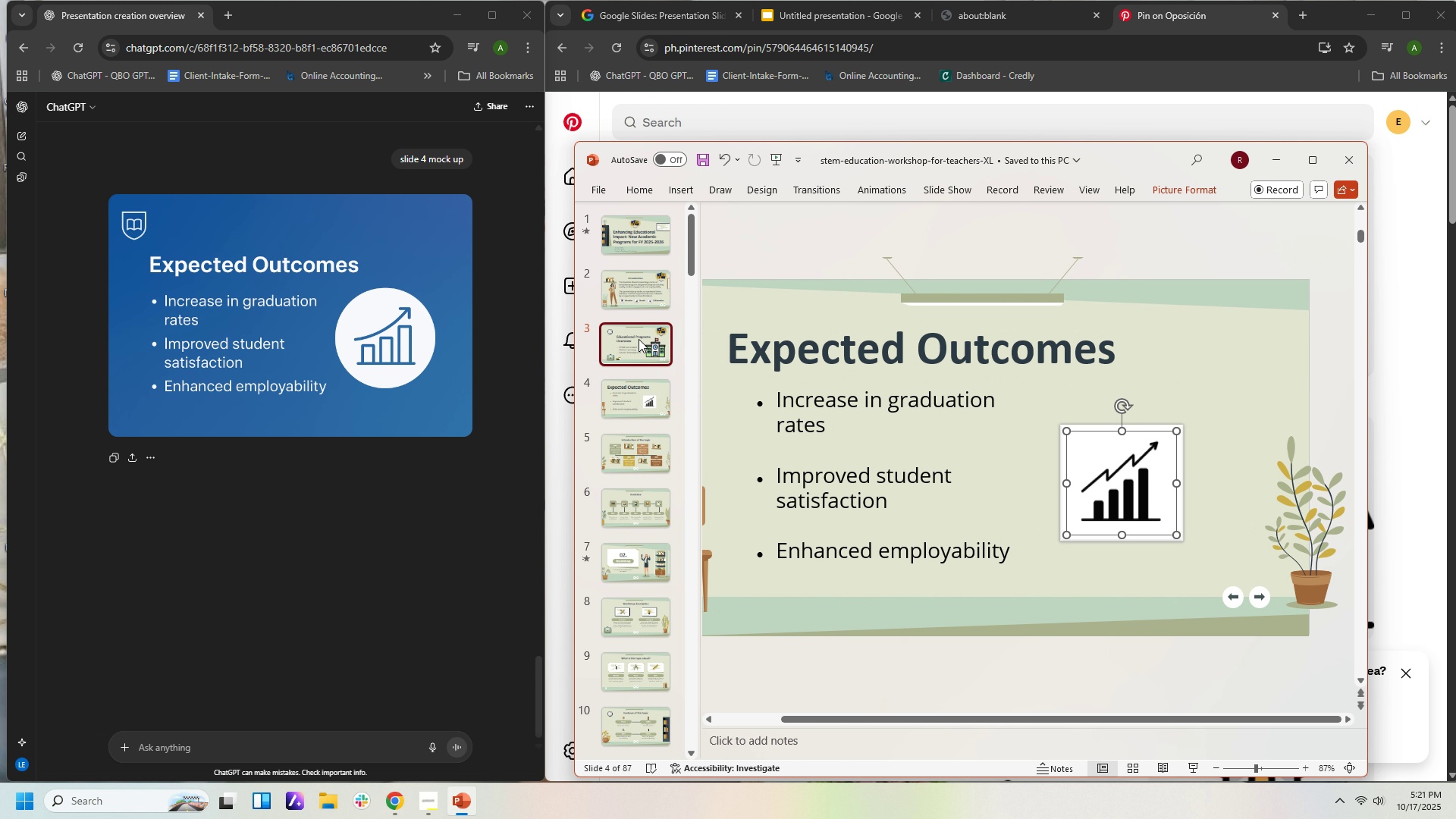 
left_click([639, 339])
 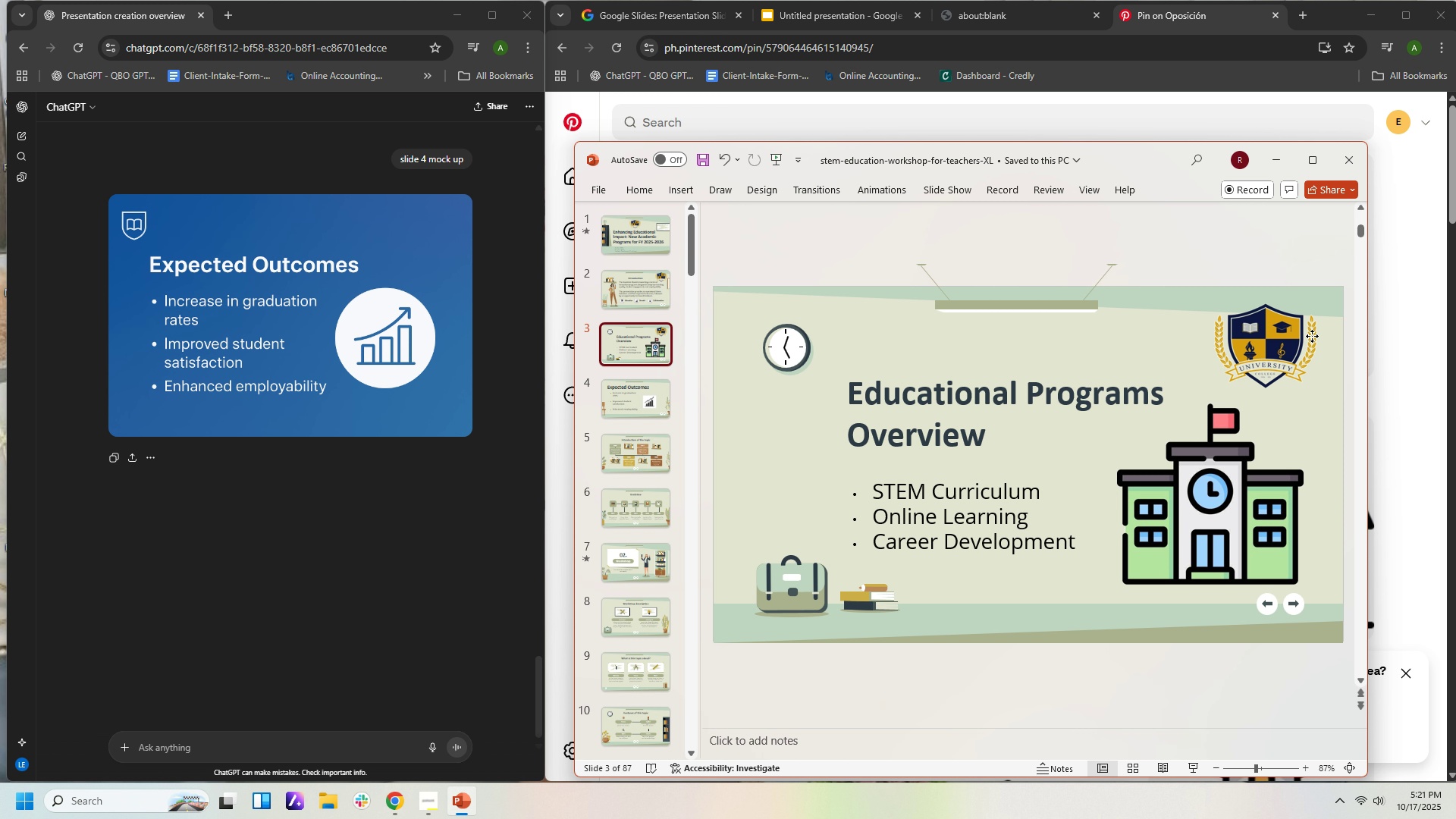 
left_click([1312, 336])
 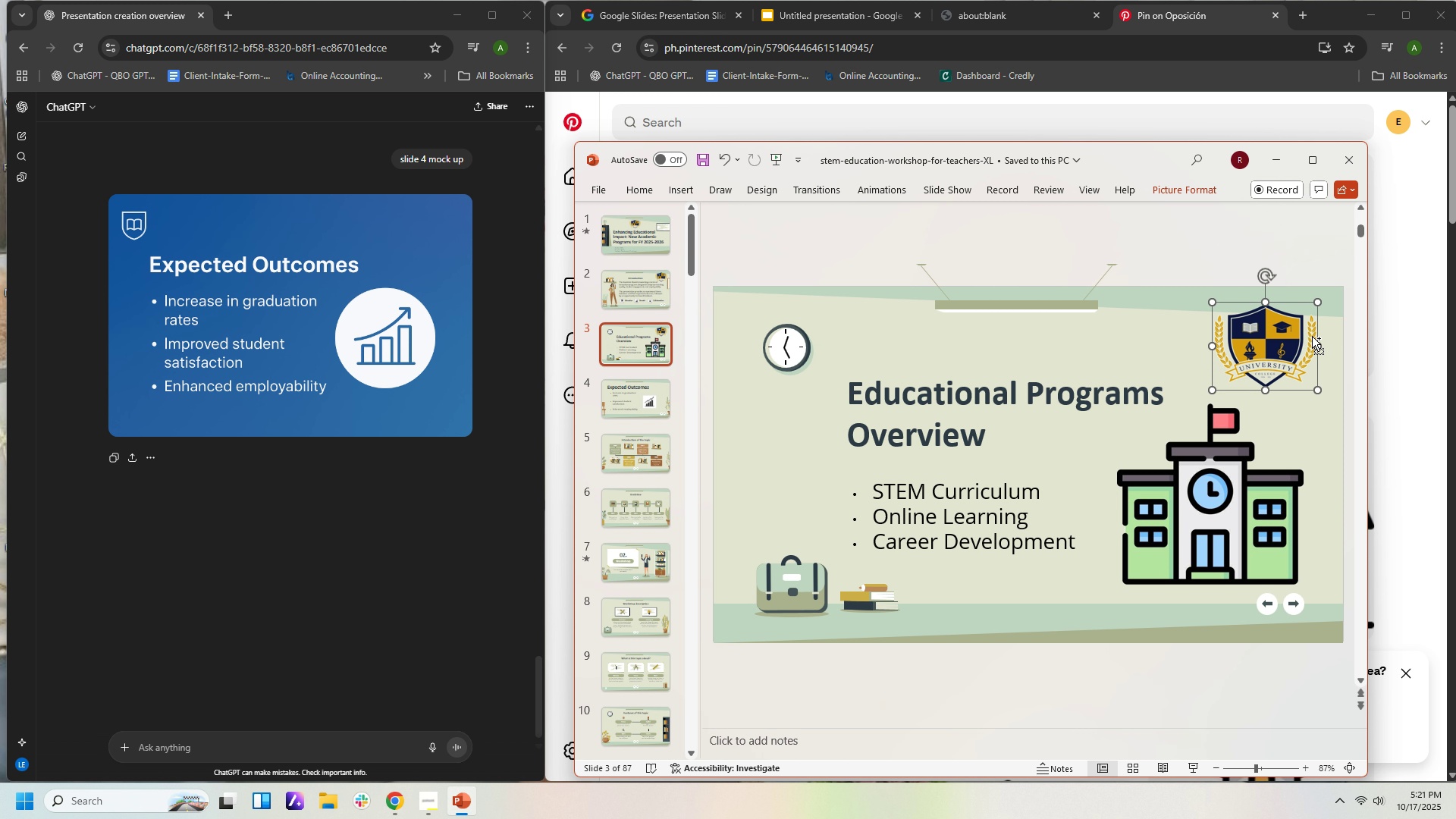 
hold_key(key=ControlLeft, duration=1.53)
 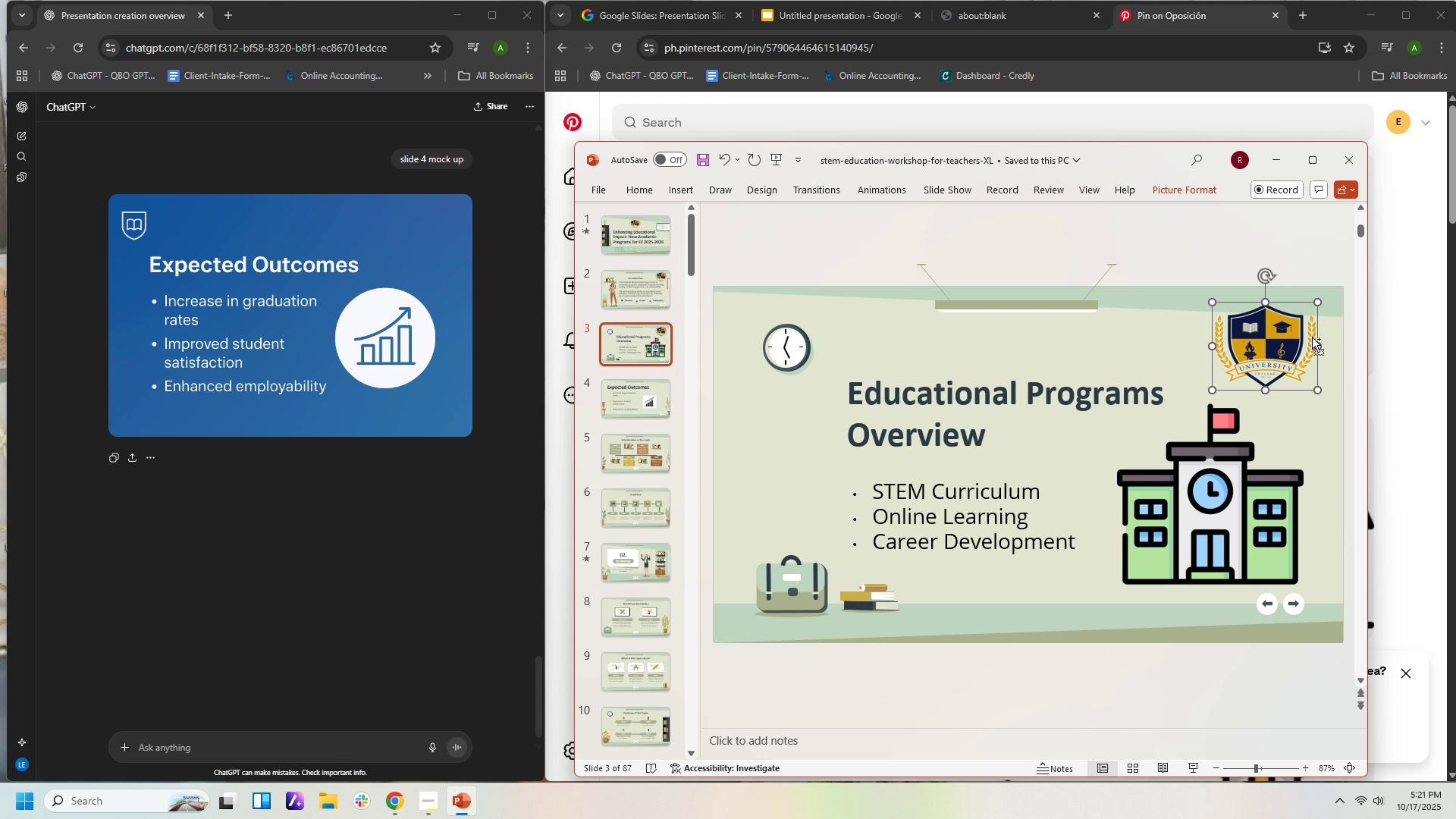 
key(Control+C)
 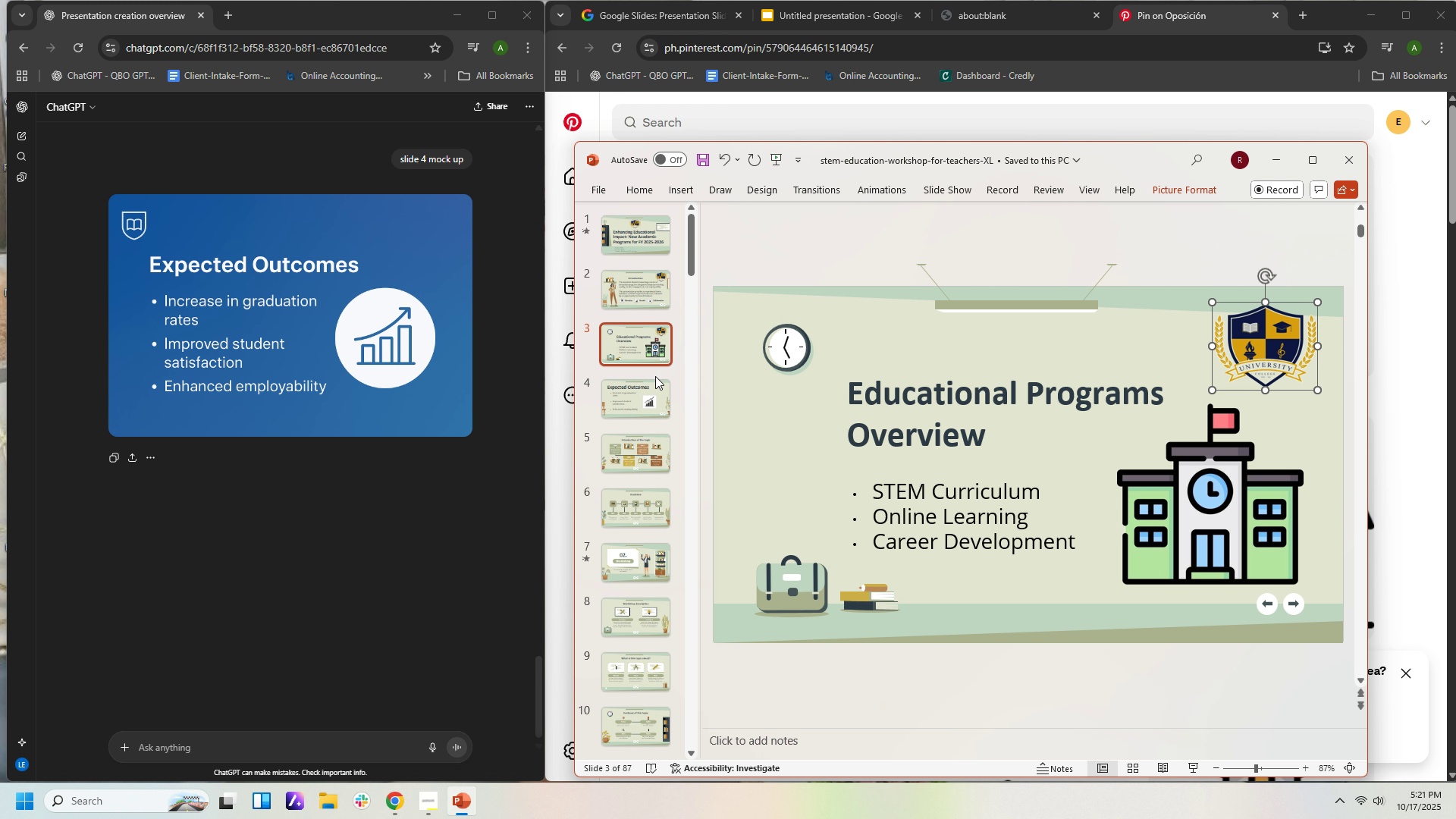 
left_click([657, 389])
 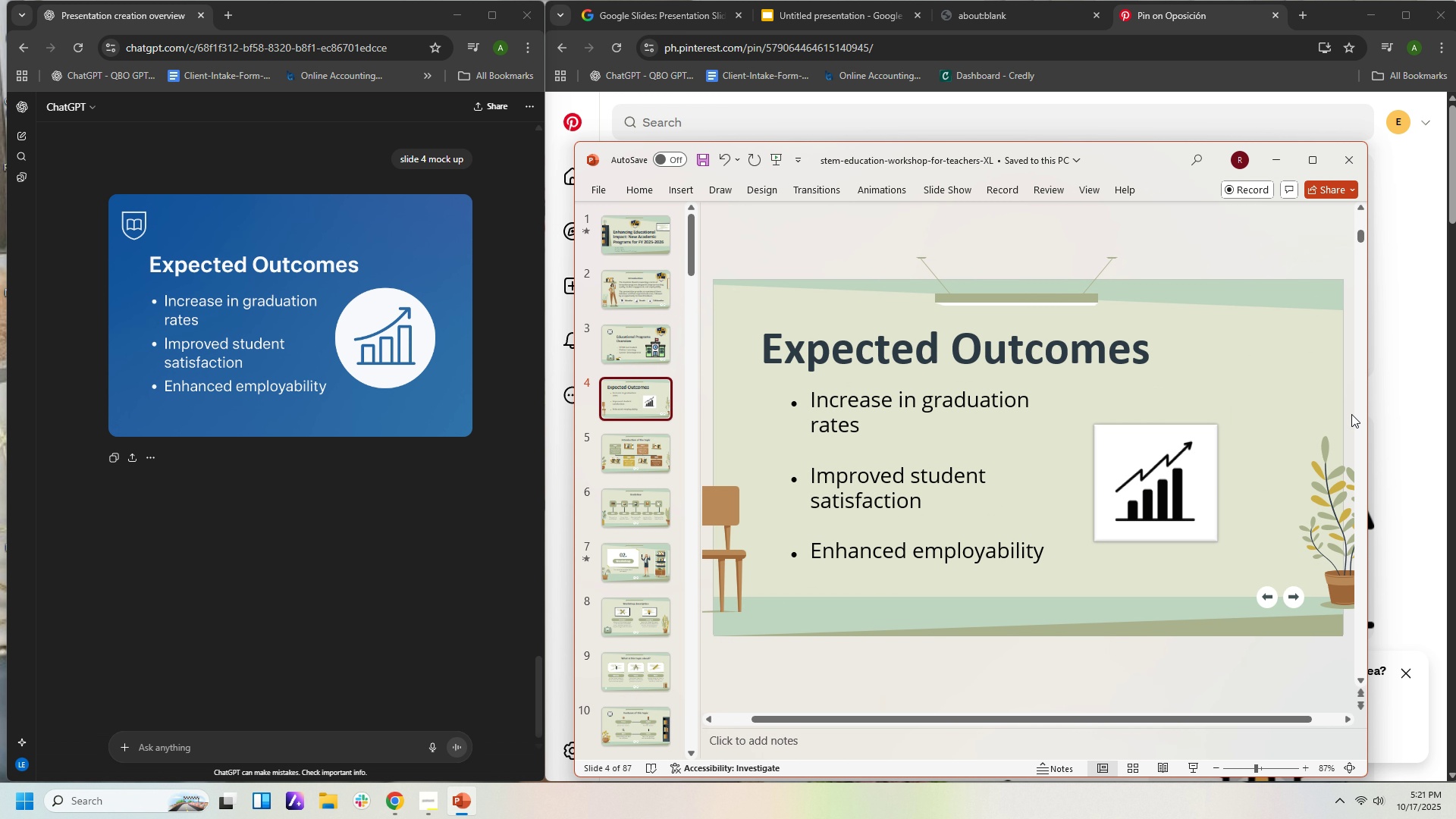 
key(Control+V)
 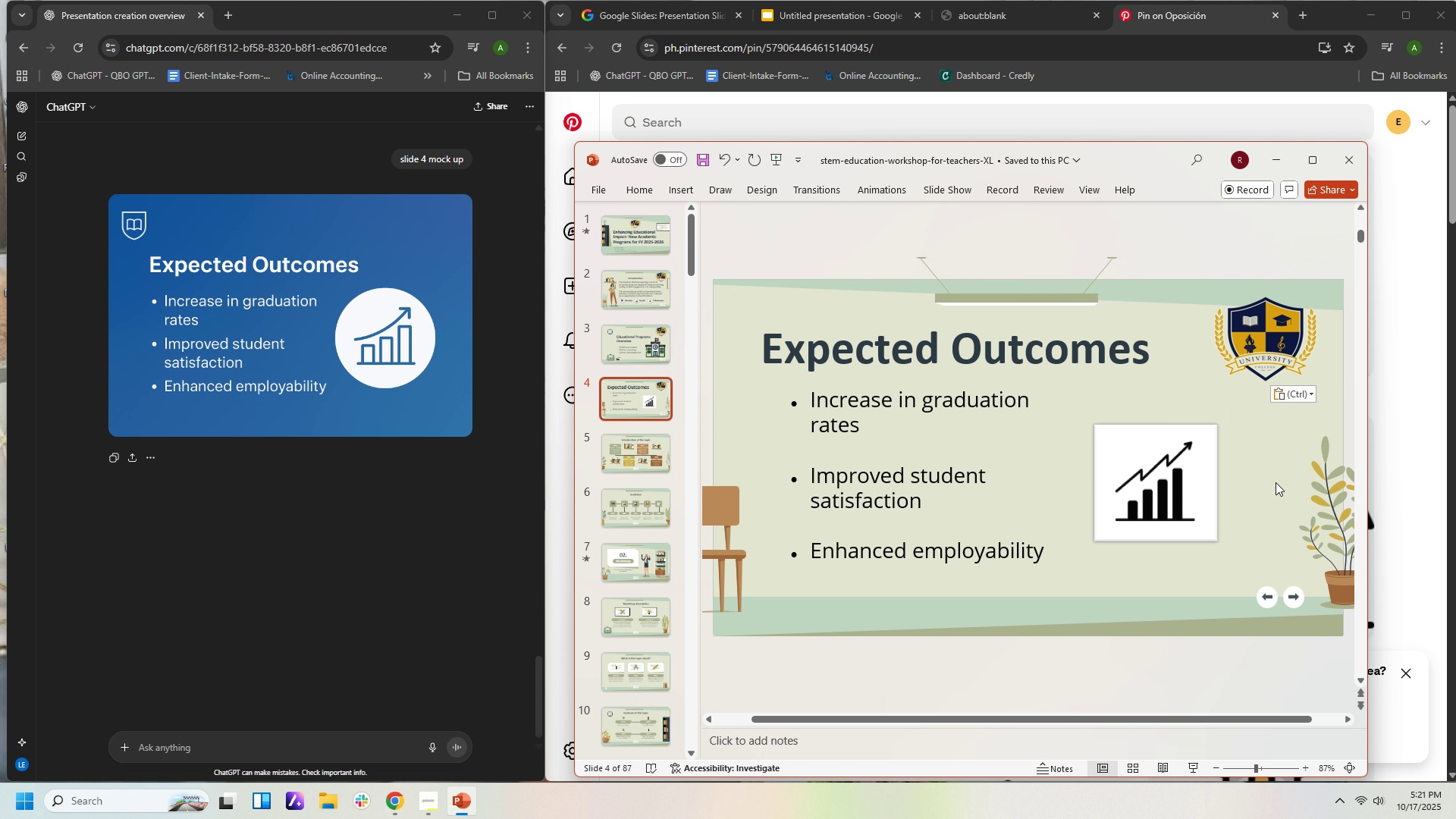 
left_click([1276, 482])
 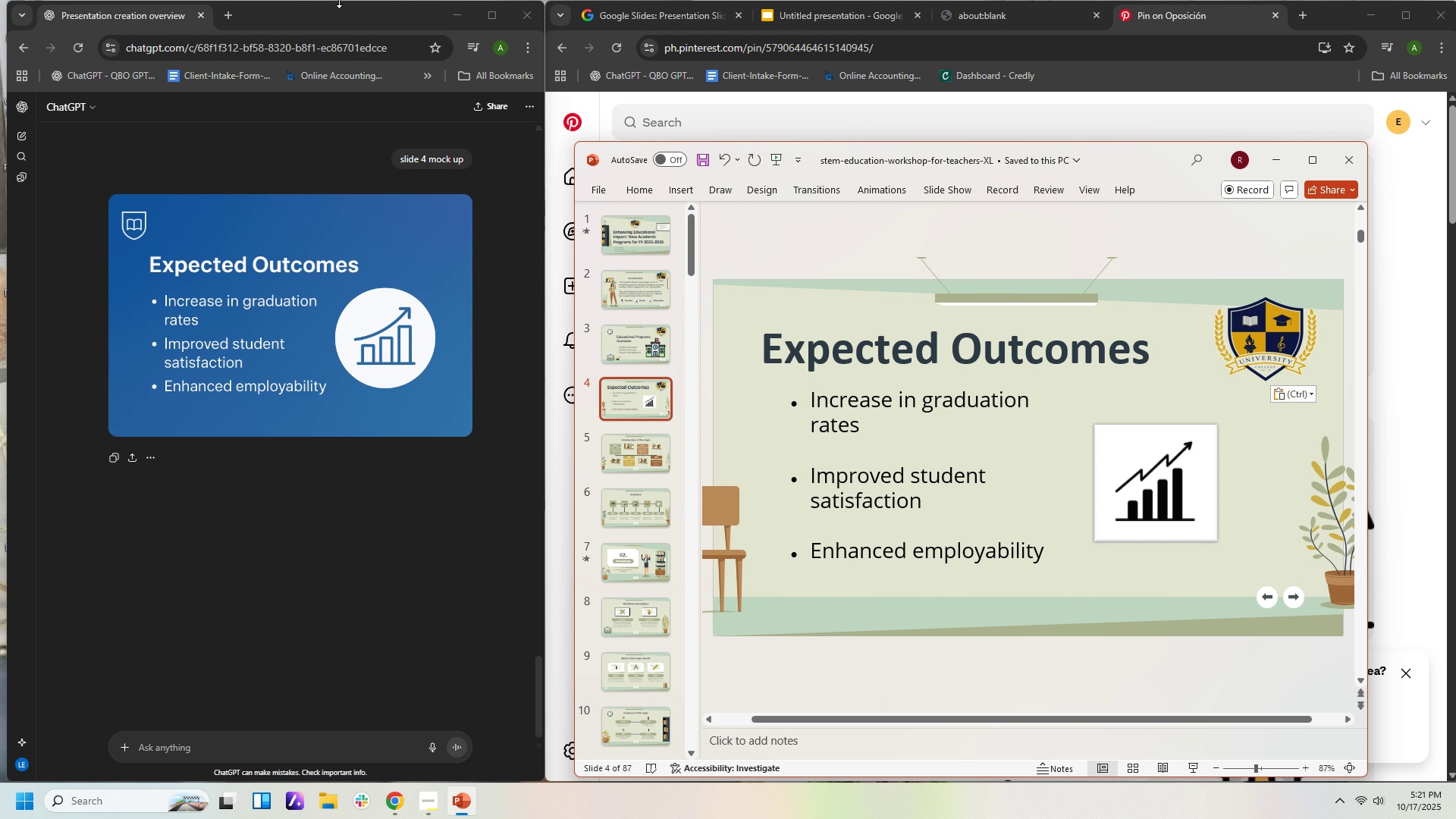 
wait(5.89)
 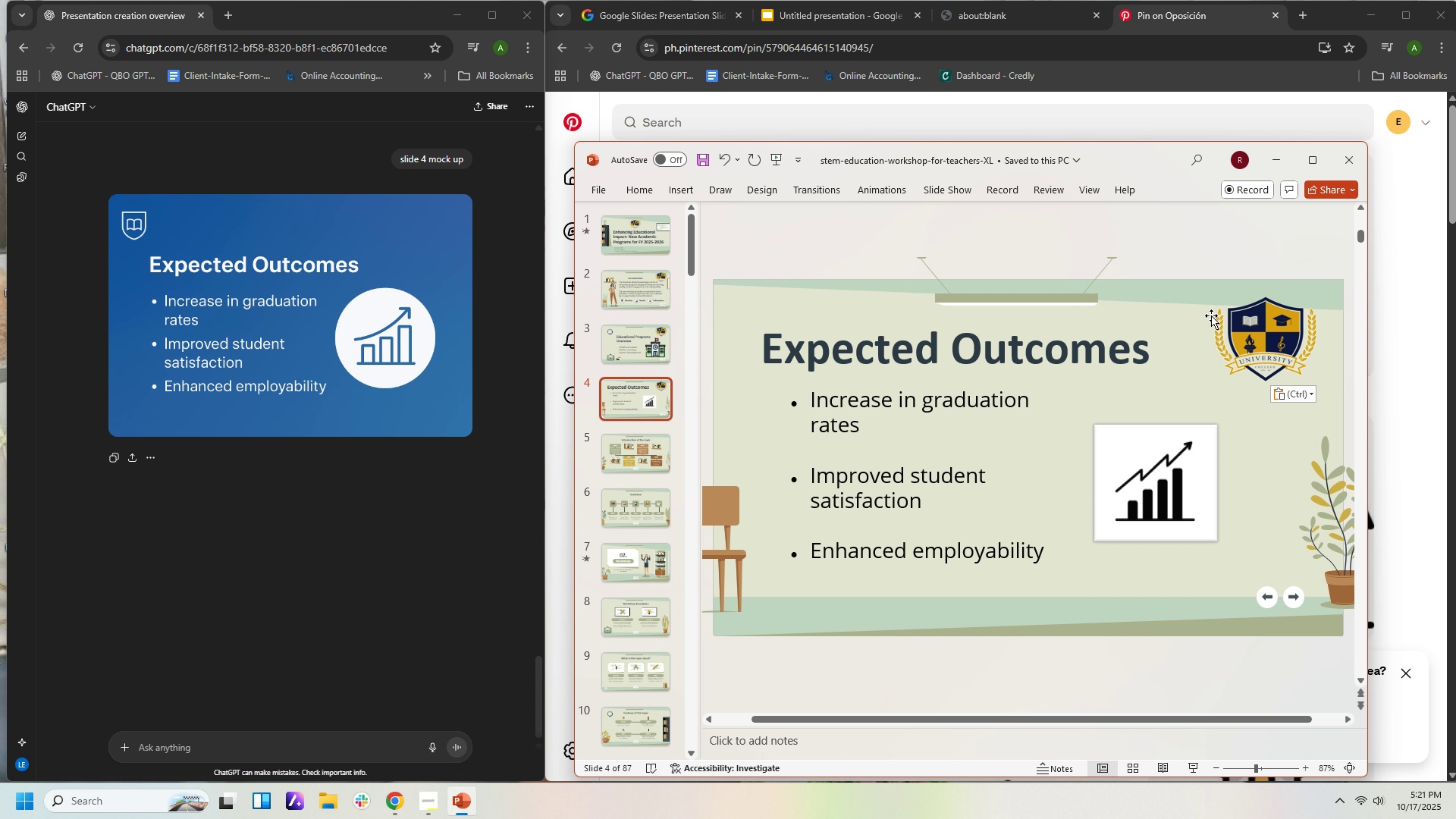 
left_click([281, 744])
 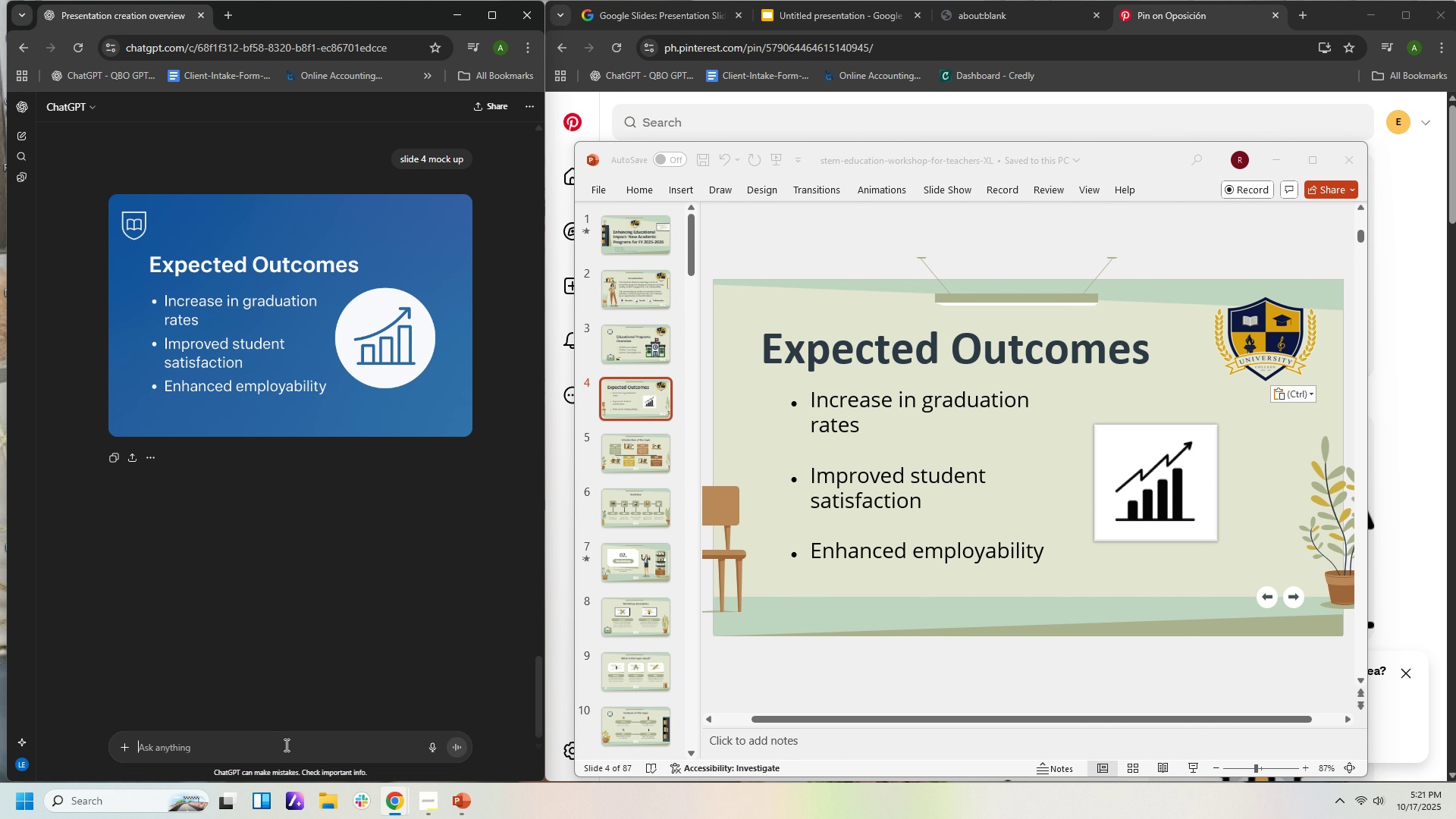 
type(slide 5)
 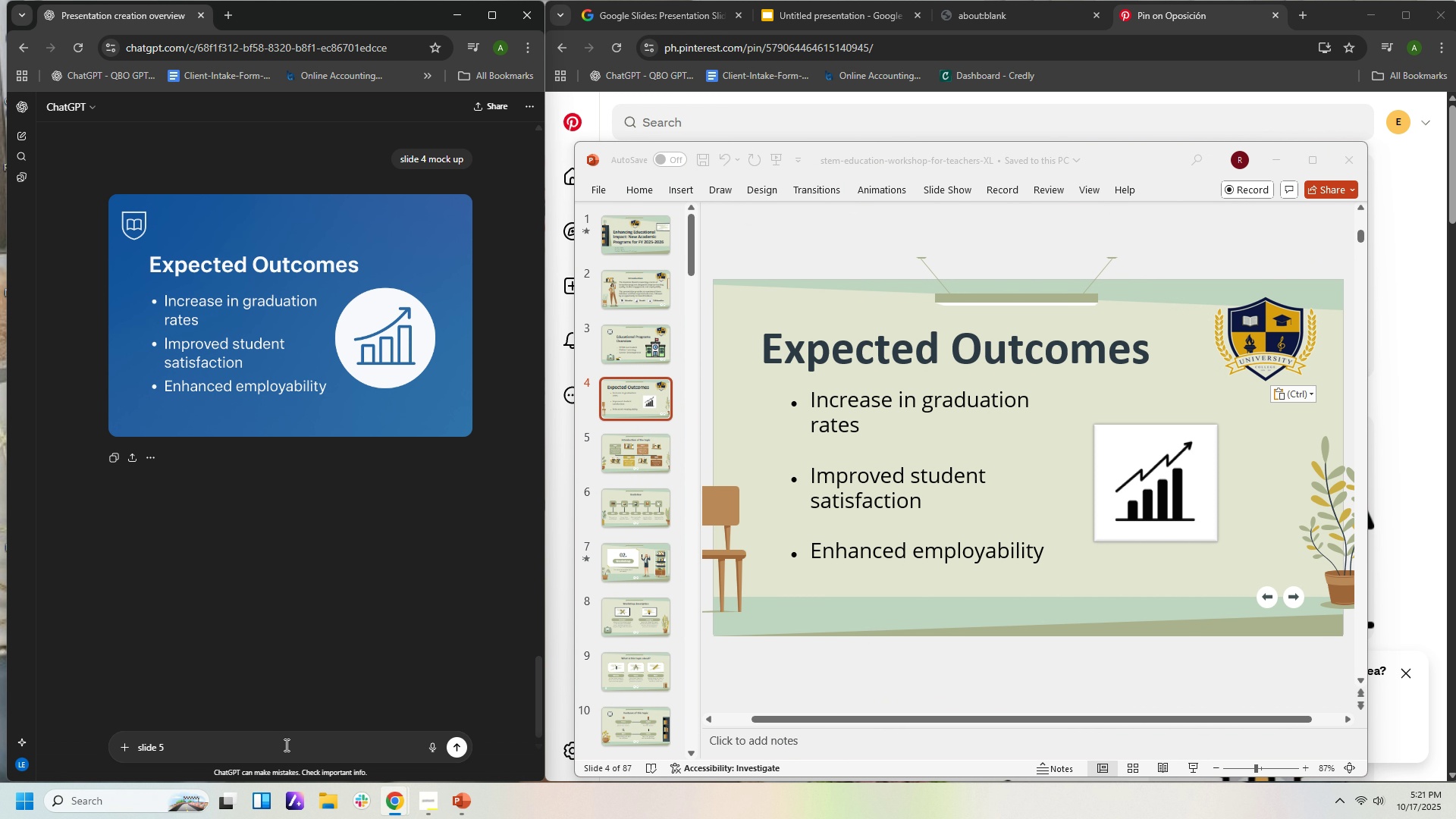 
key(Enter)
 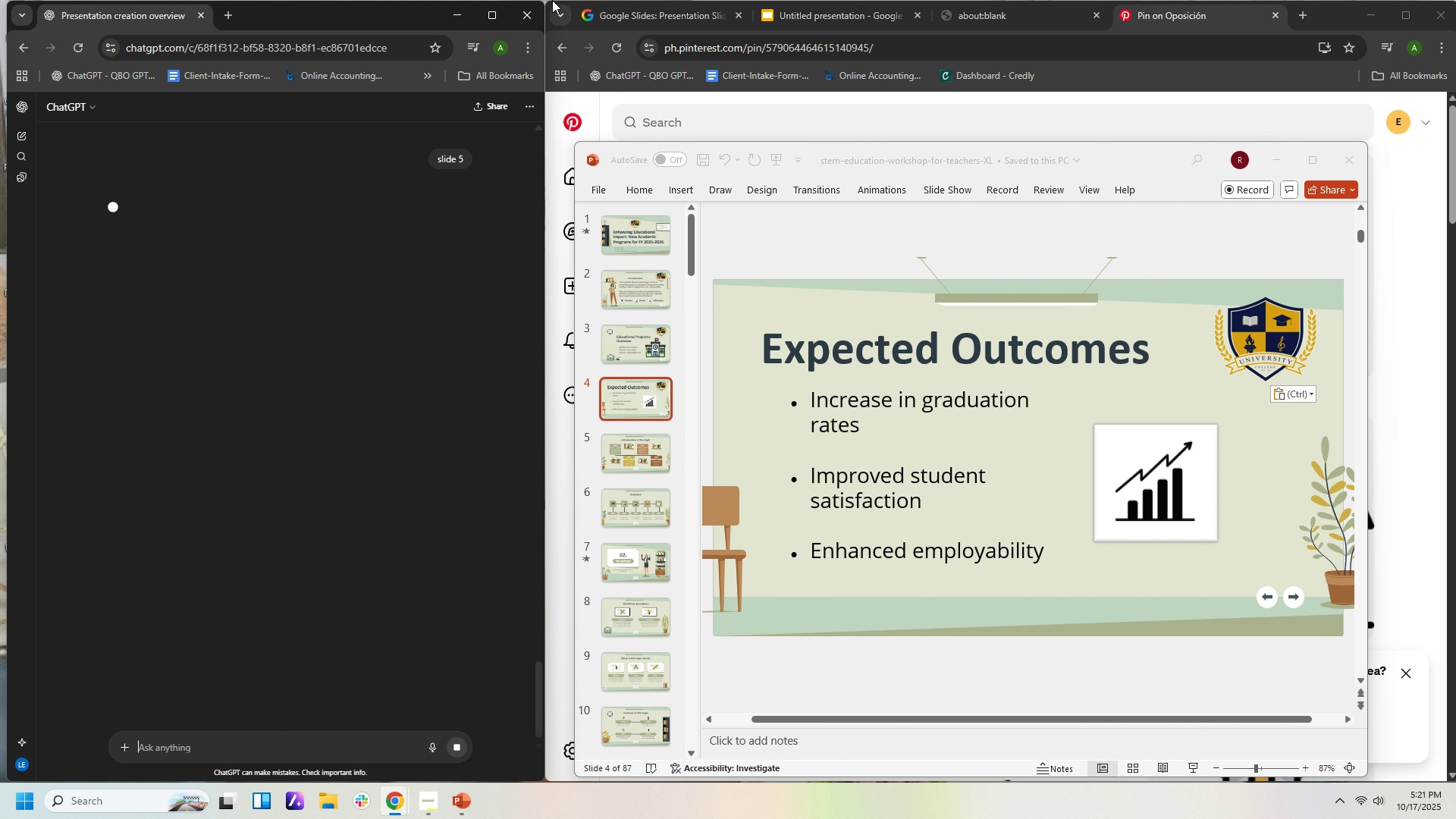 
scroll: coordinate [1206, 463], scroll_direction: up, amount: 6.0
 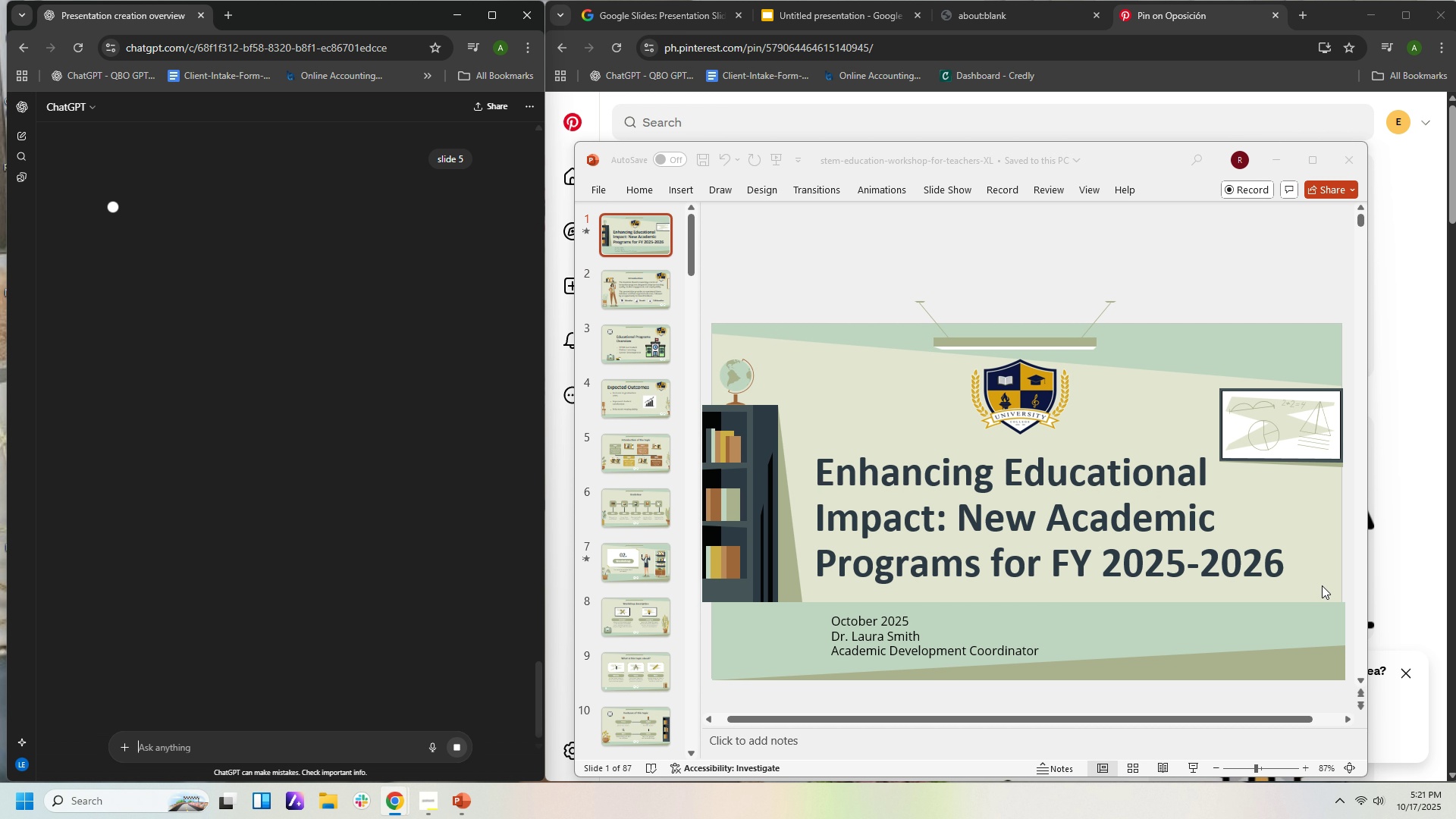 
scroll: coordinate [1318, 579], scroll_direction: down, amount: 4.0
 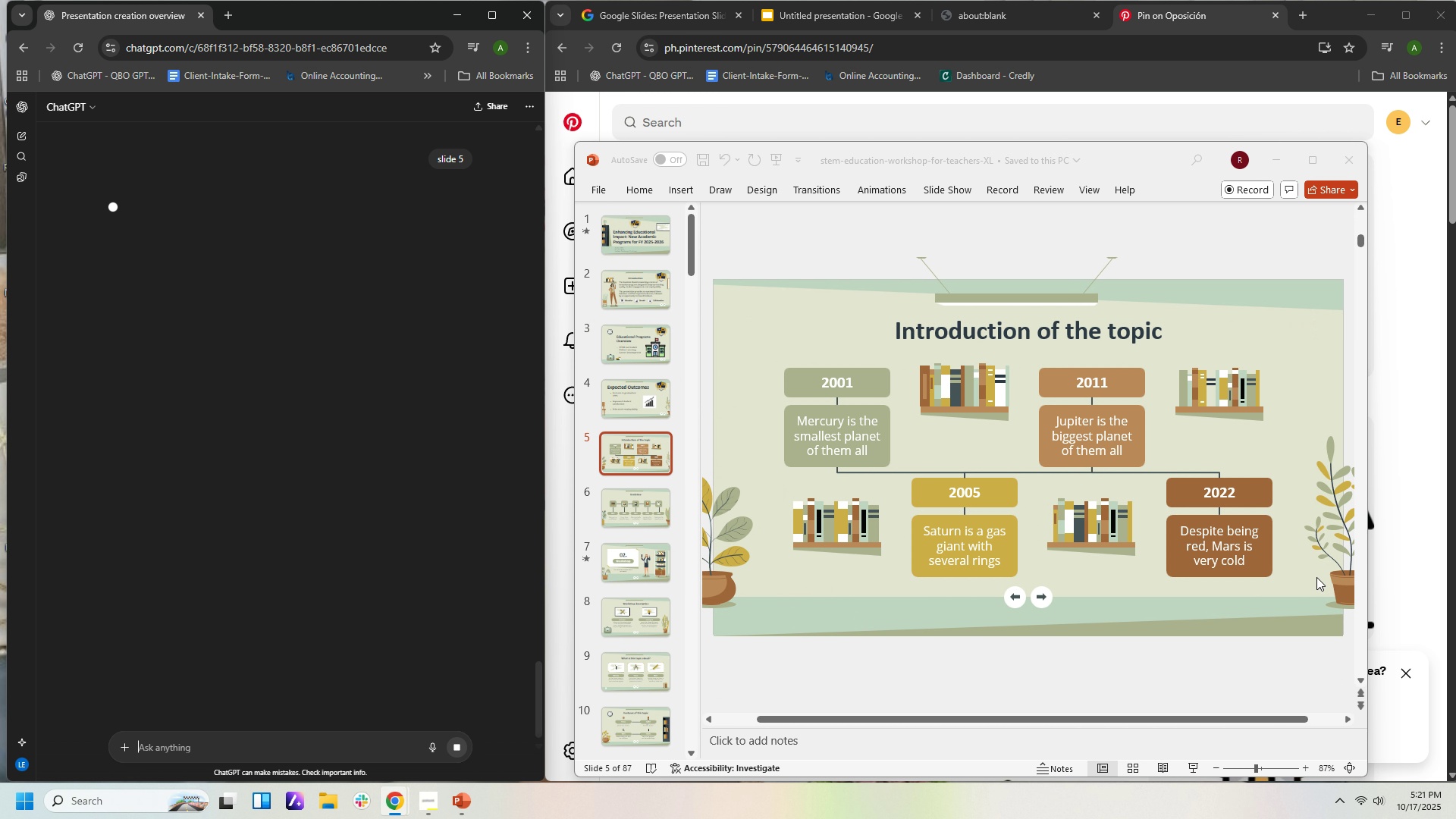 
scroll: coordinate [1316, 576], scroll_direction: up, amount: 5.0
 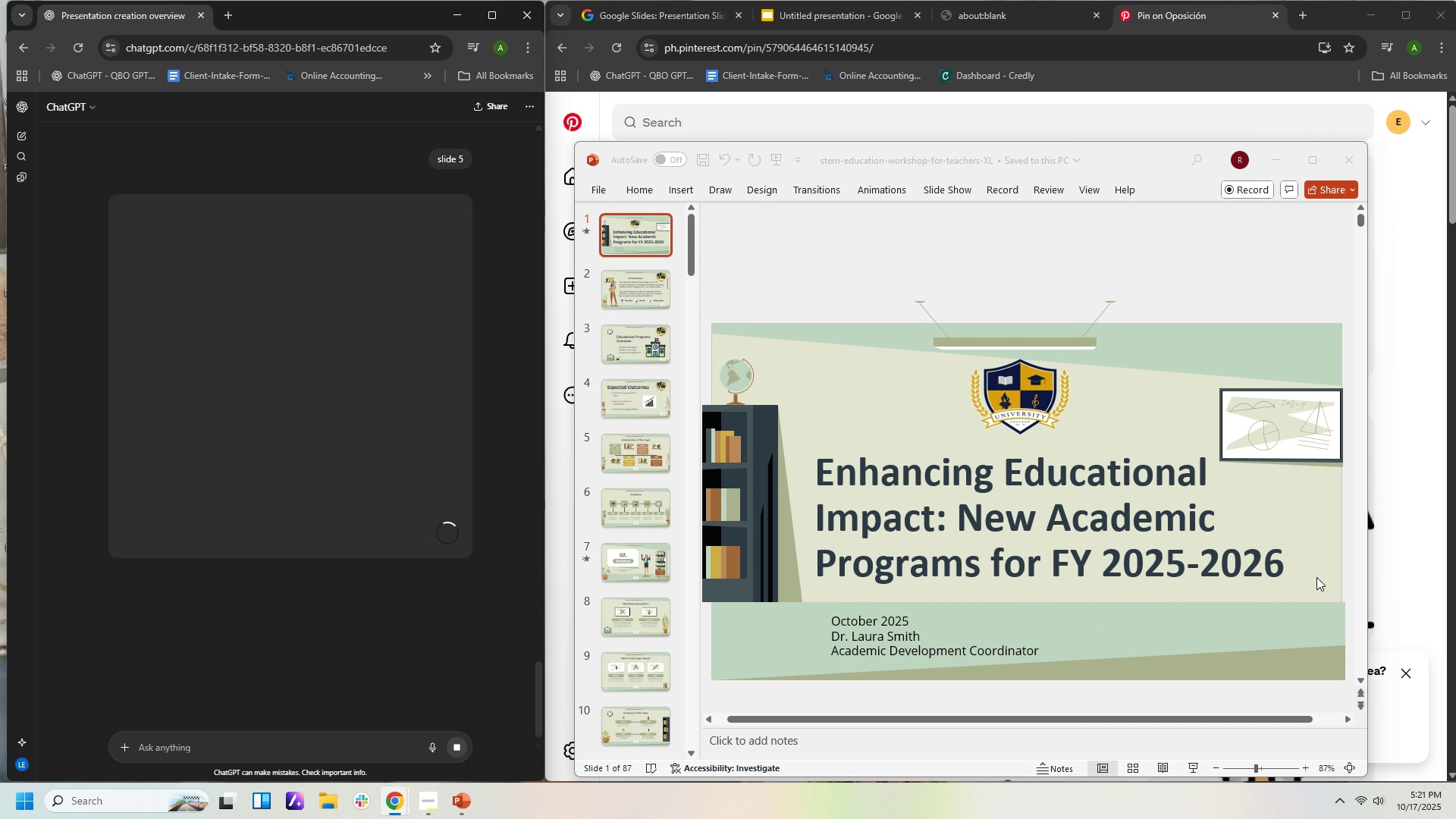 
scroll: coordinate [1316, 580], scroll_direction: down, amount: 5.0
 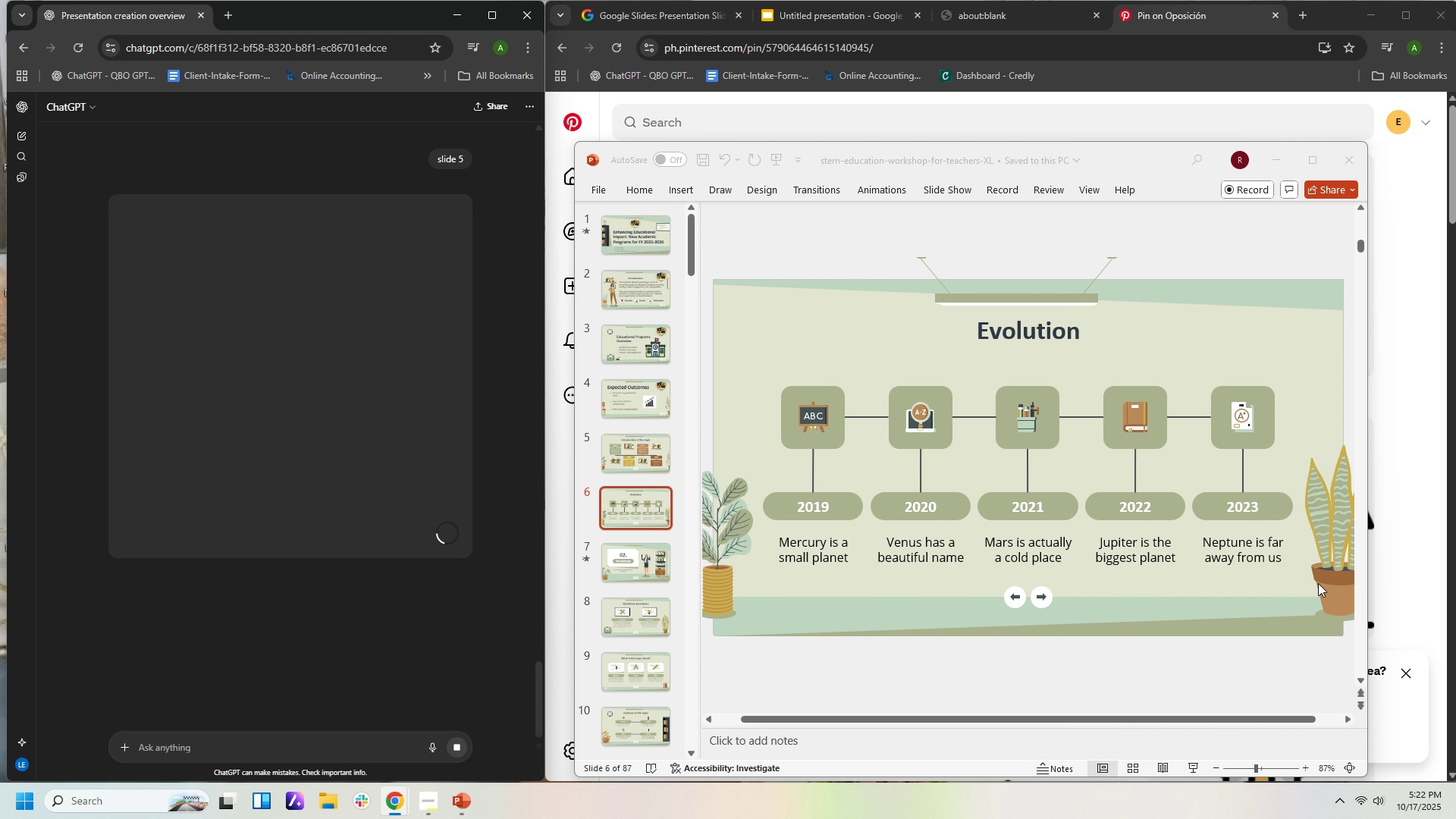 
scroll: coordinate [1316, 586], scroll_direction: up, amount: 3.0
 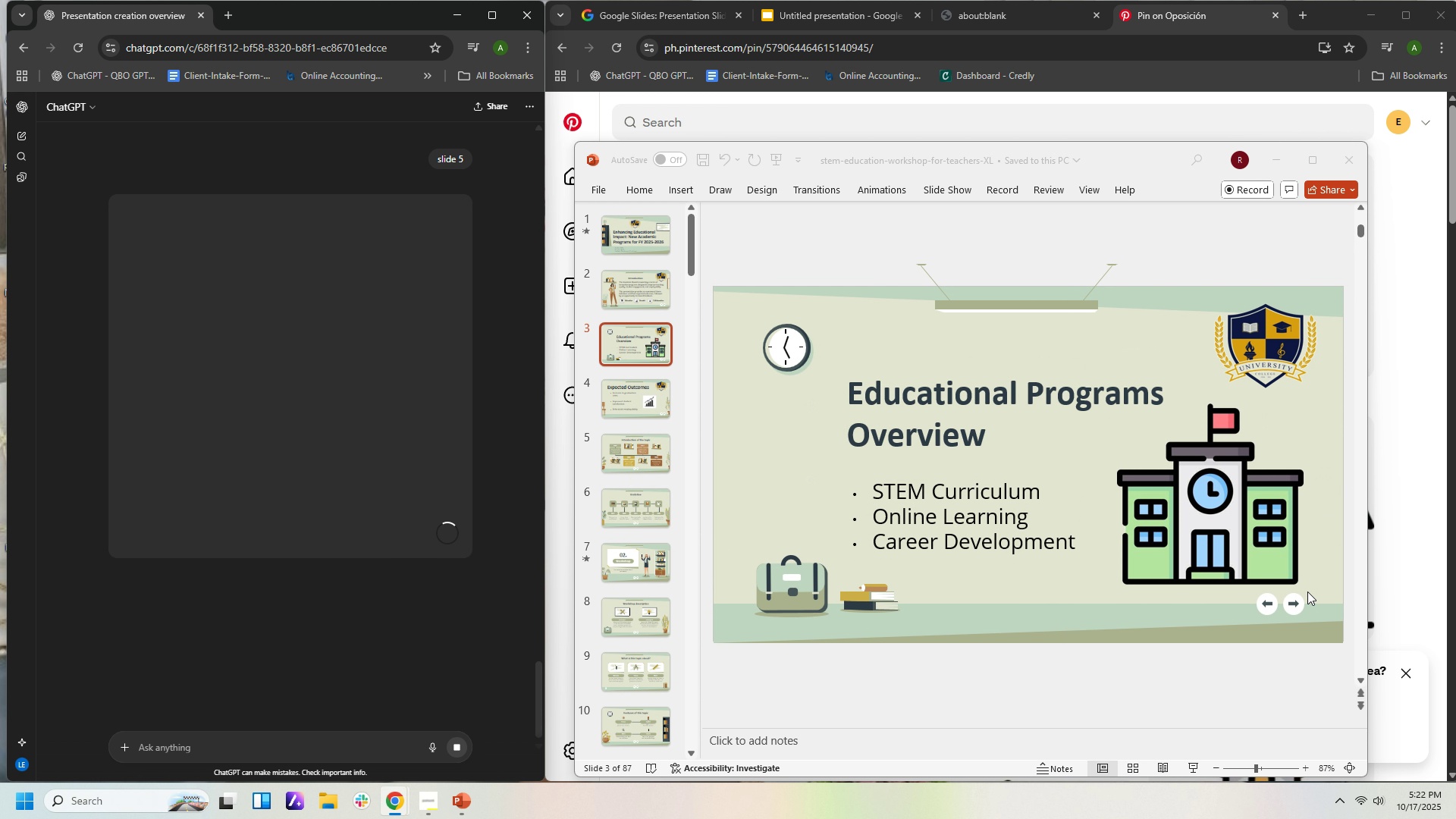 
wait(9.14)
 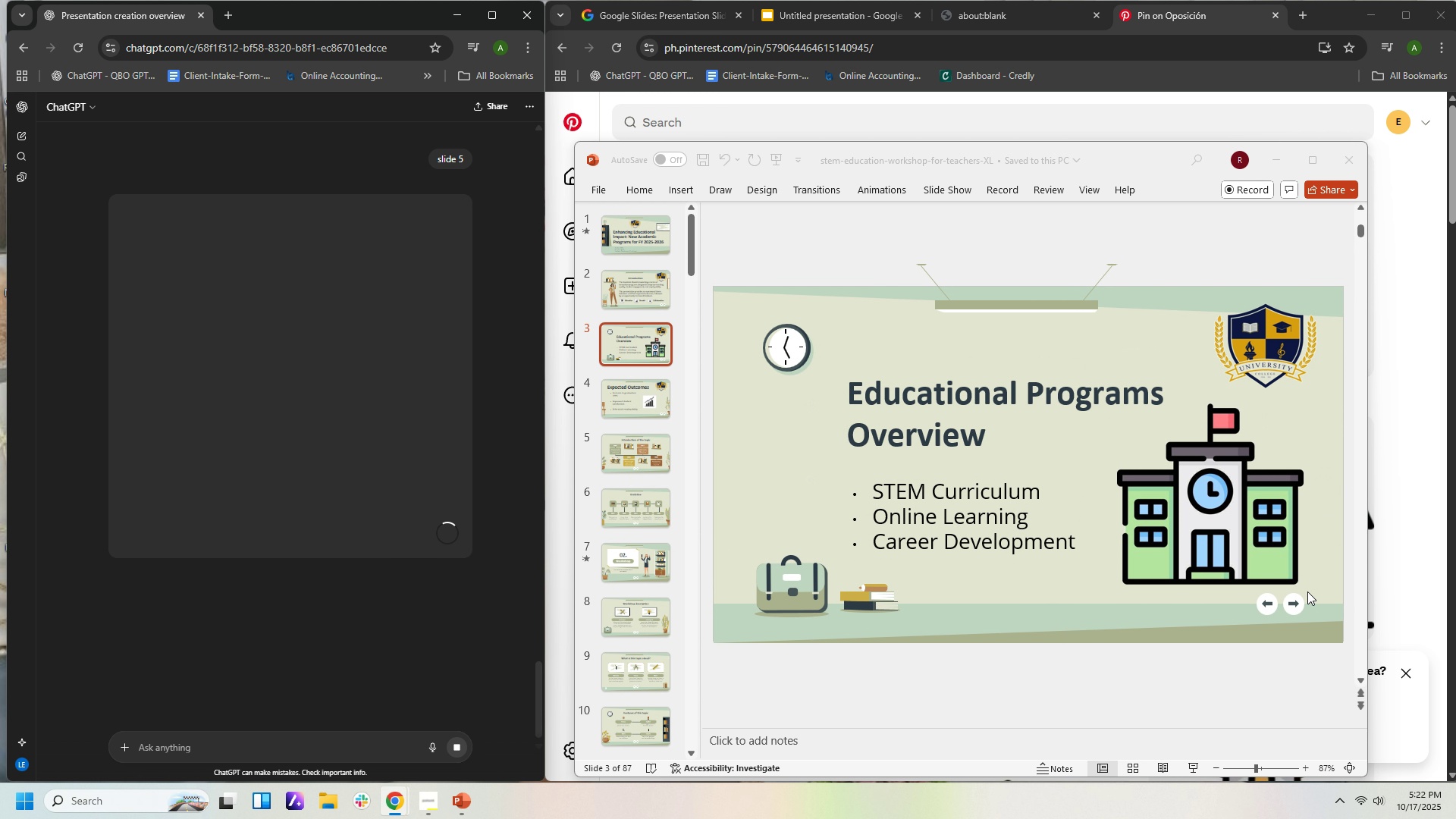 
left_click([469, 805])
 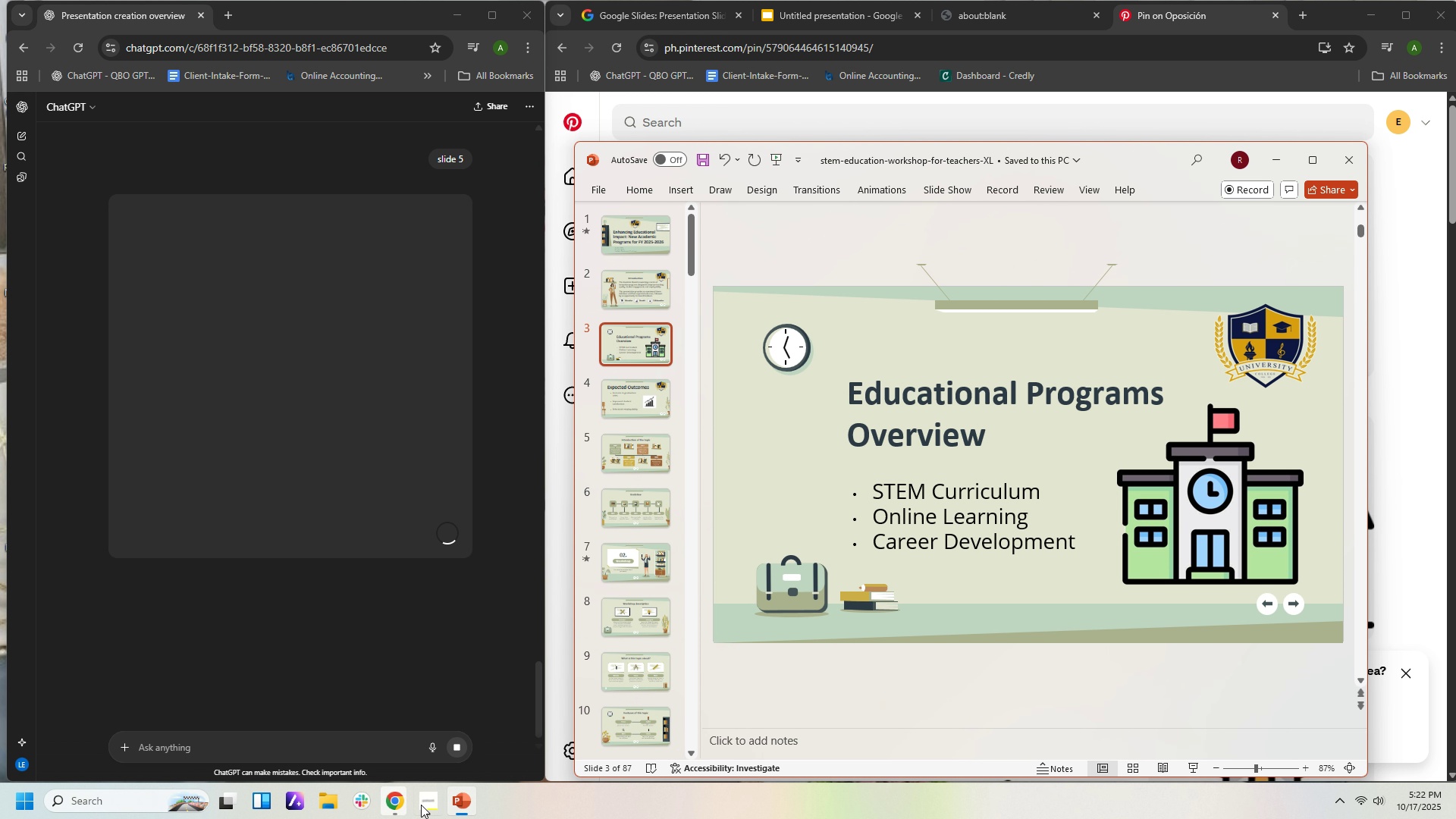 
left_click([426, 804])